 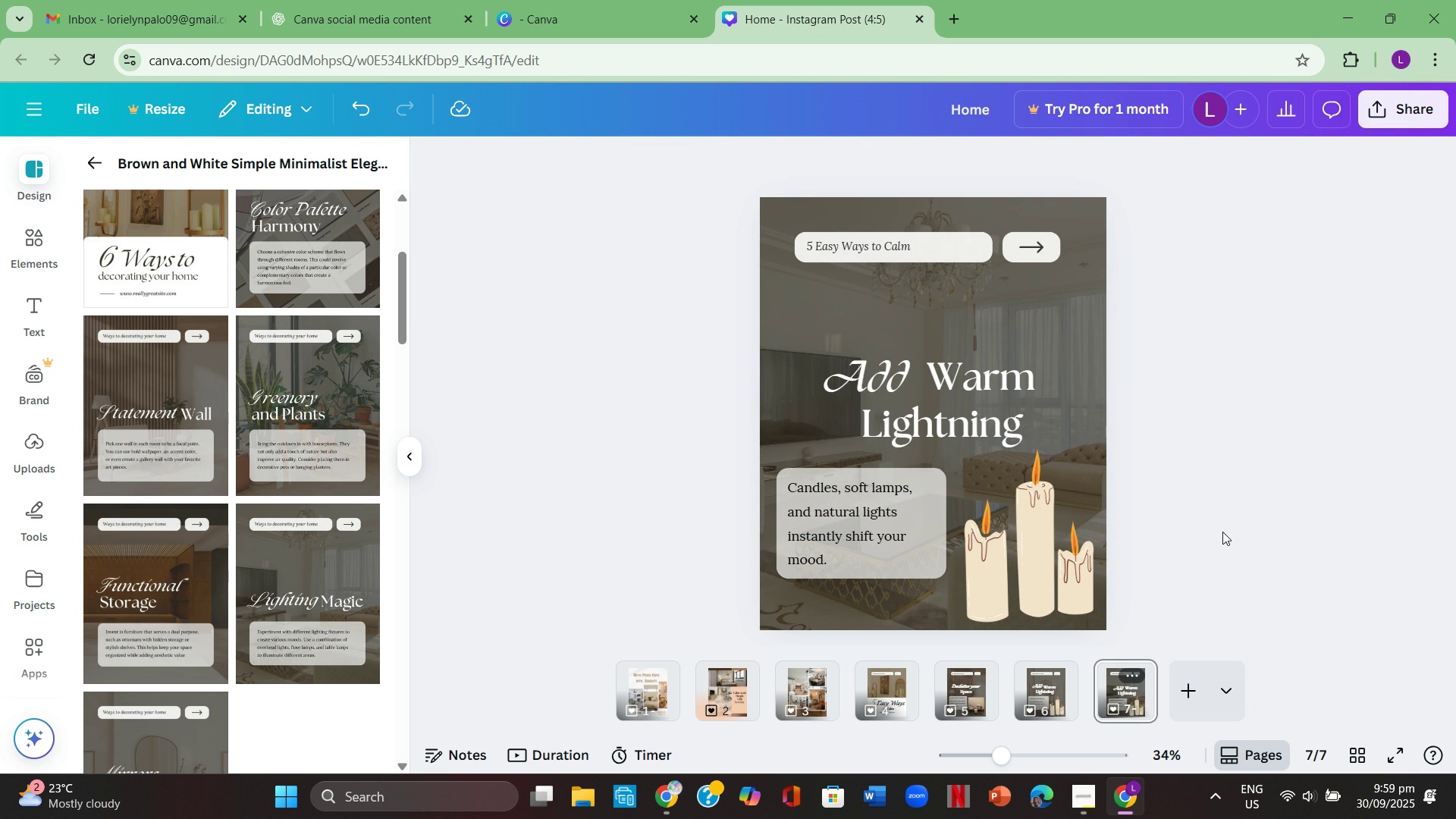 
left_click([1056, 679])
 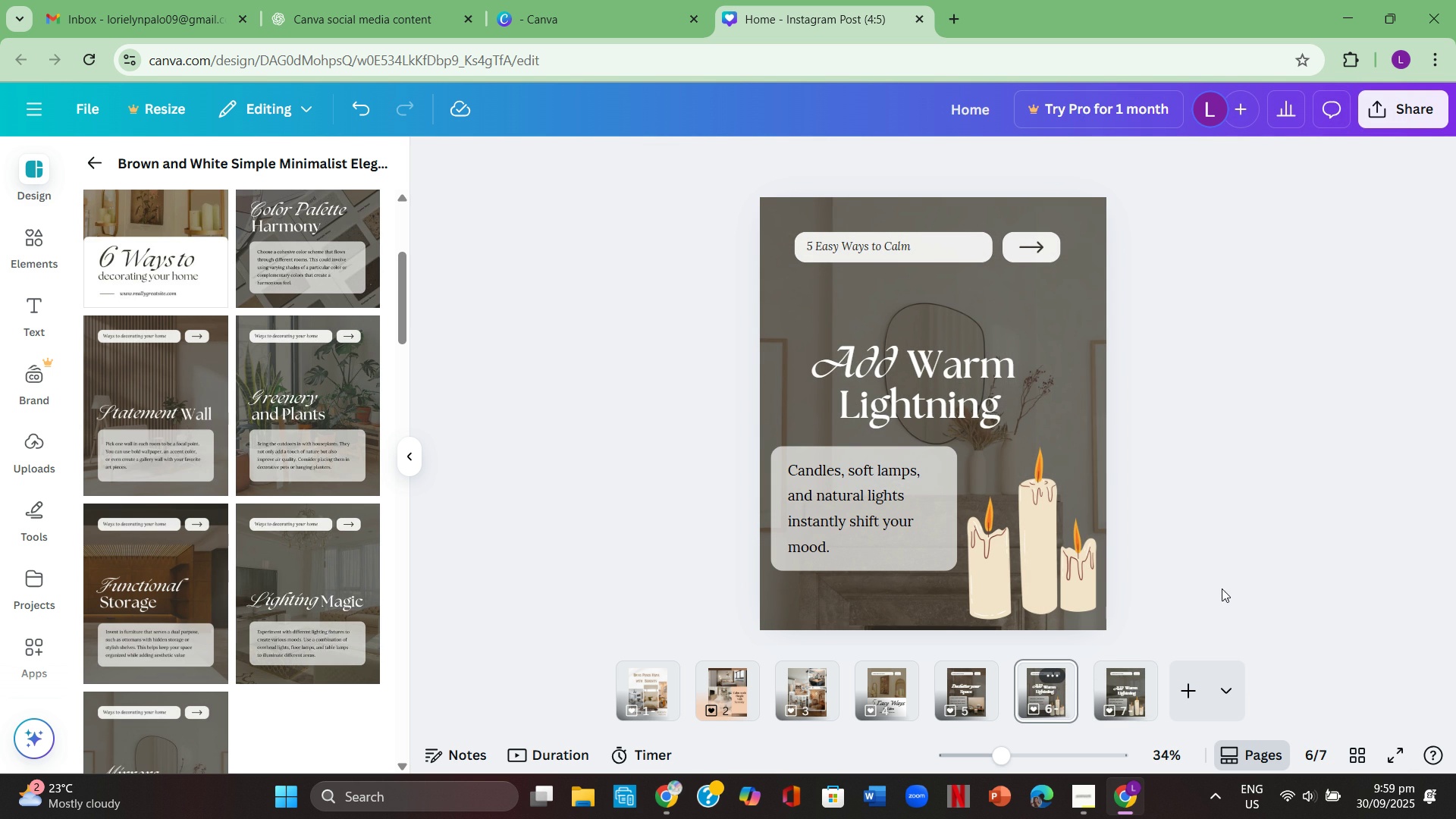 
wait(7.12)
 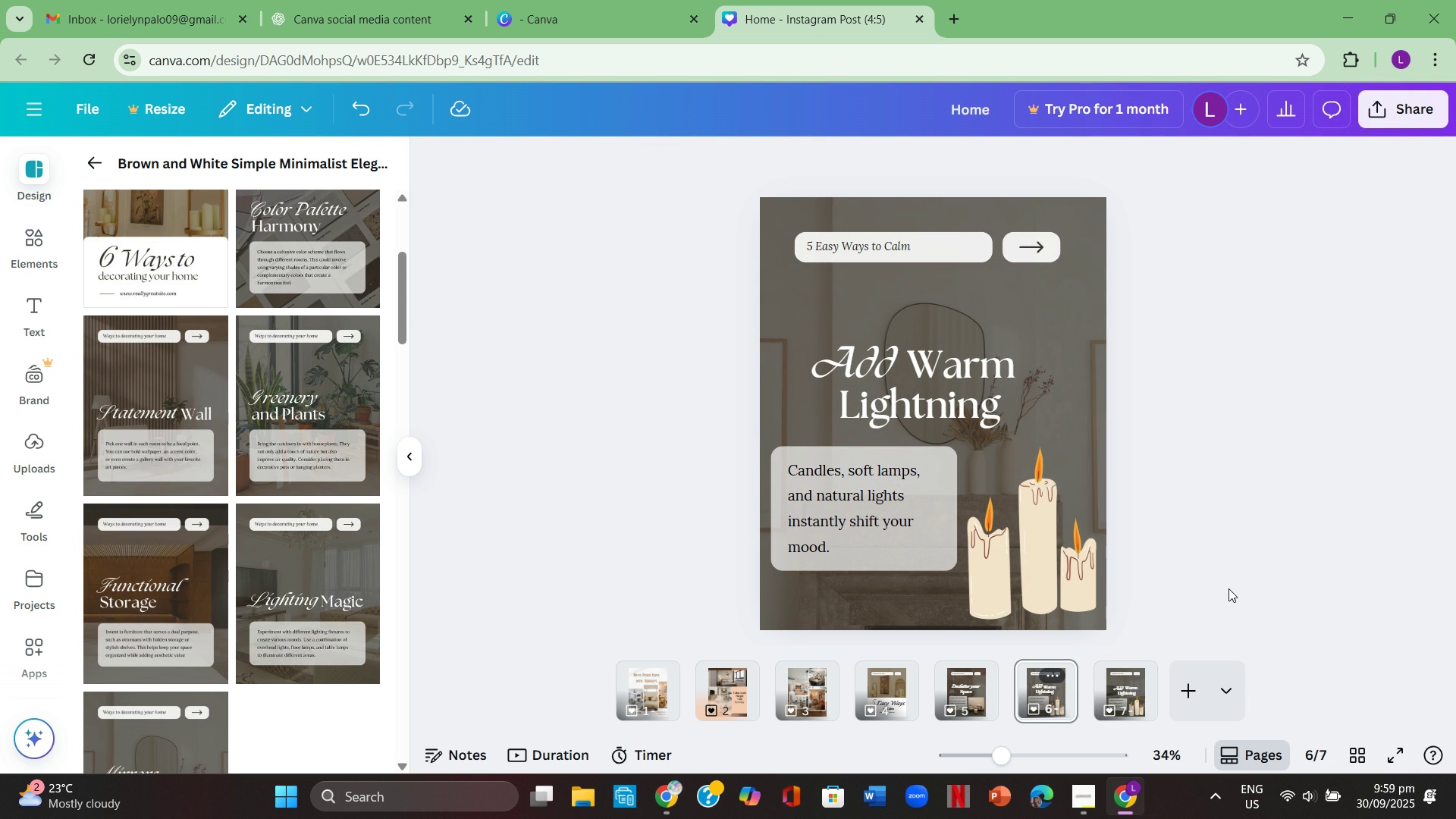 
left_click([1064, 675])
 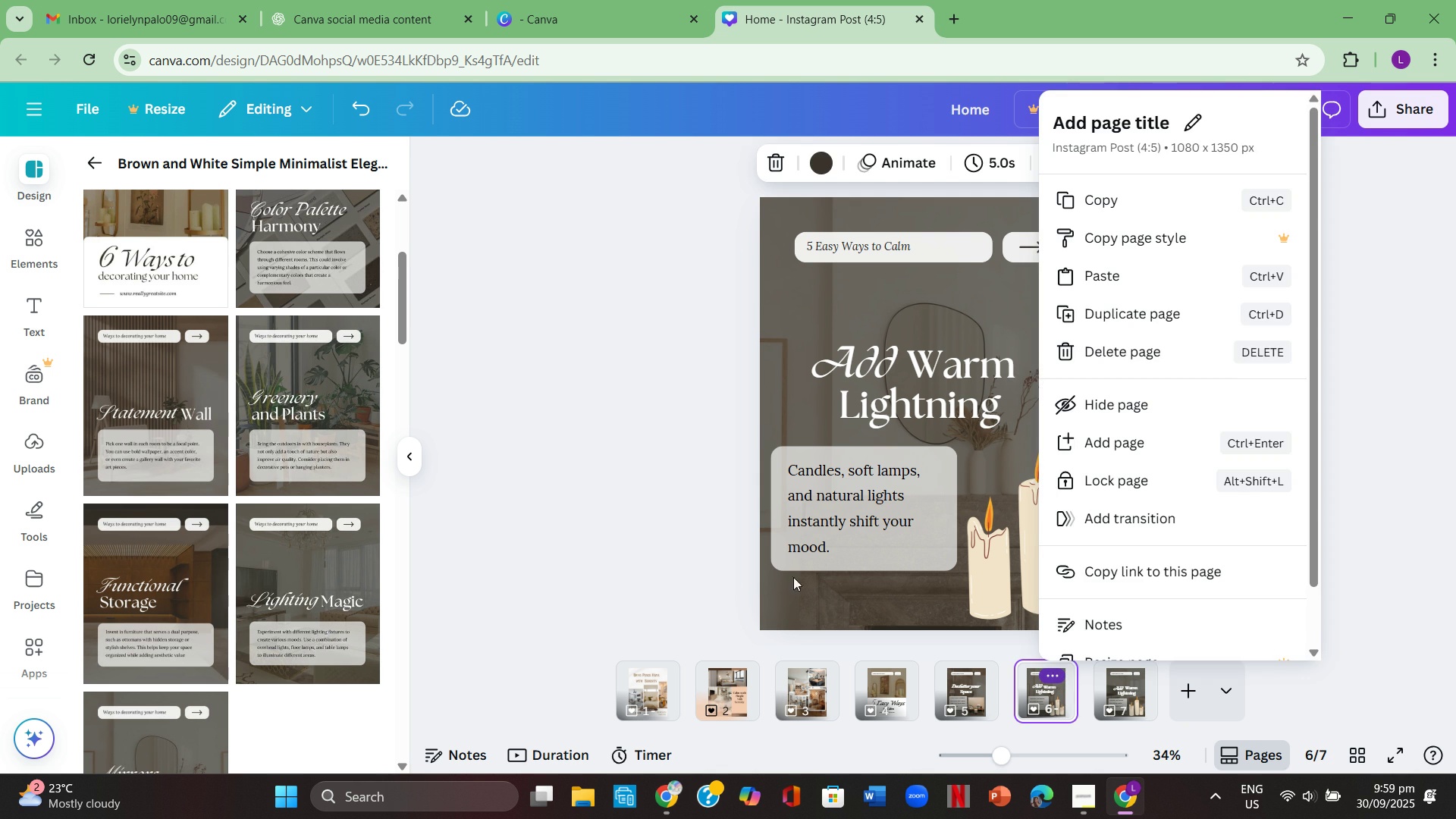 
left_click([583, 506])
 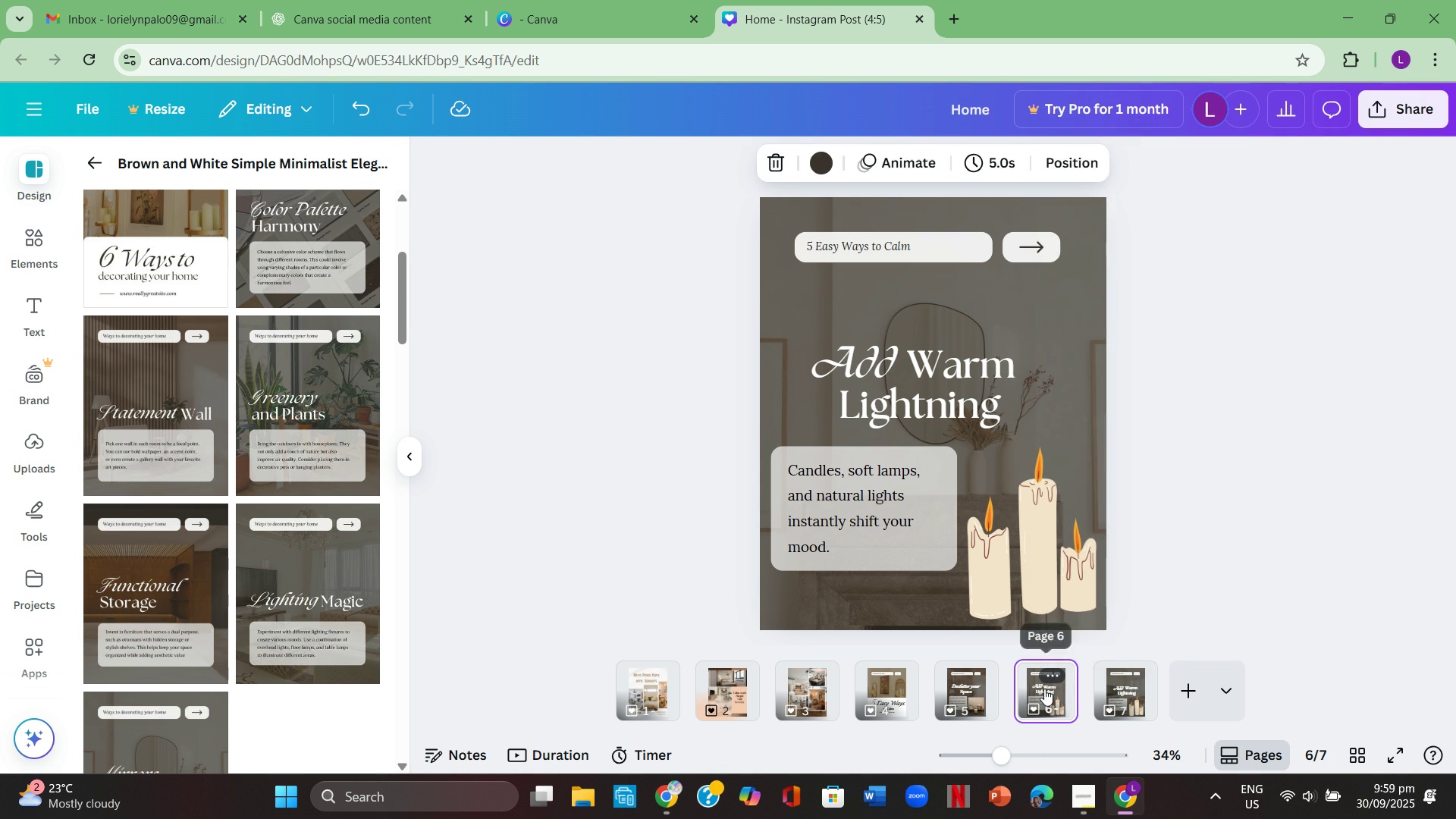 
left_click([1044, 689])
 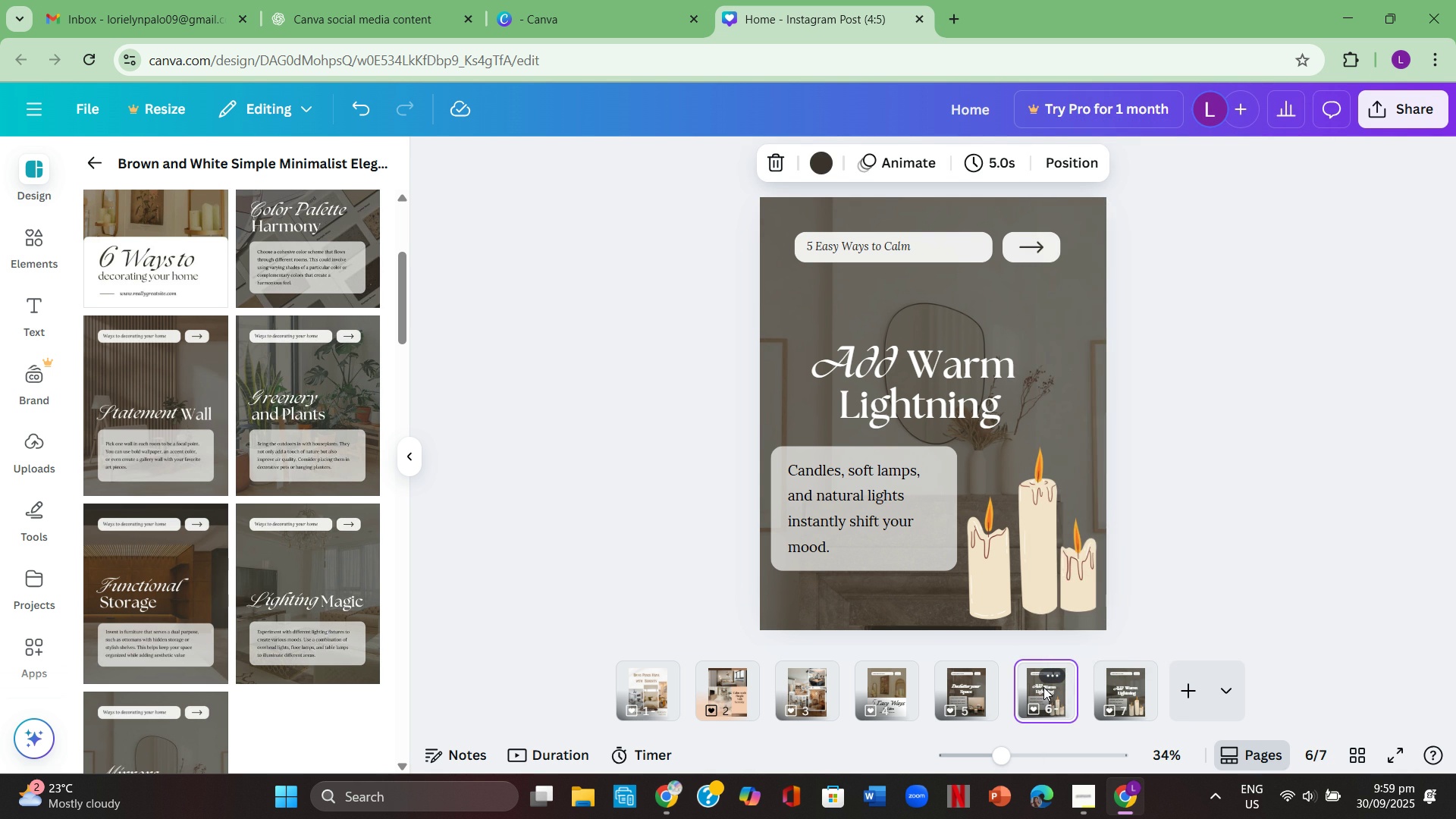 
key(Backspace)
 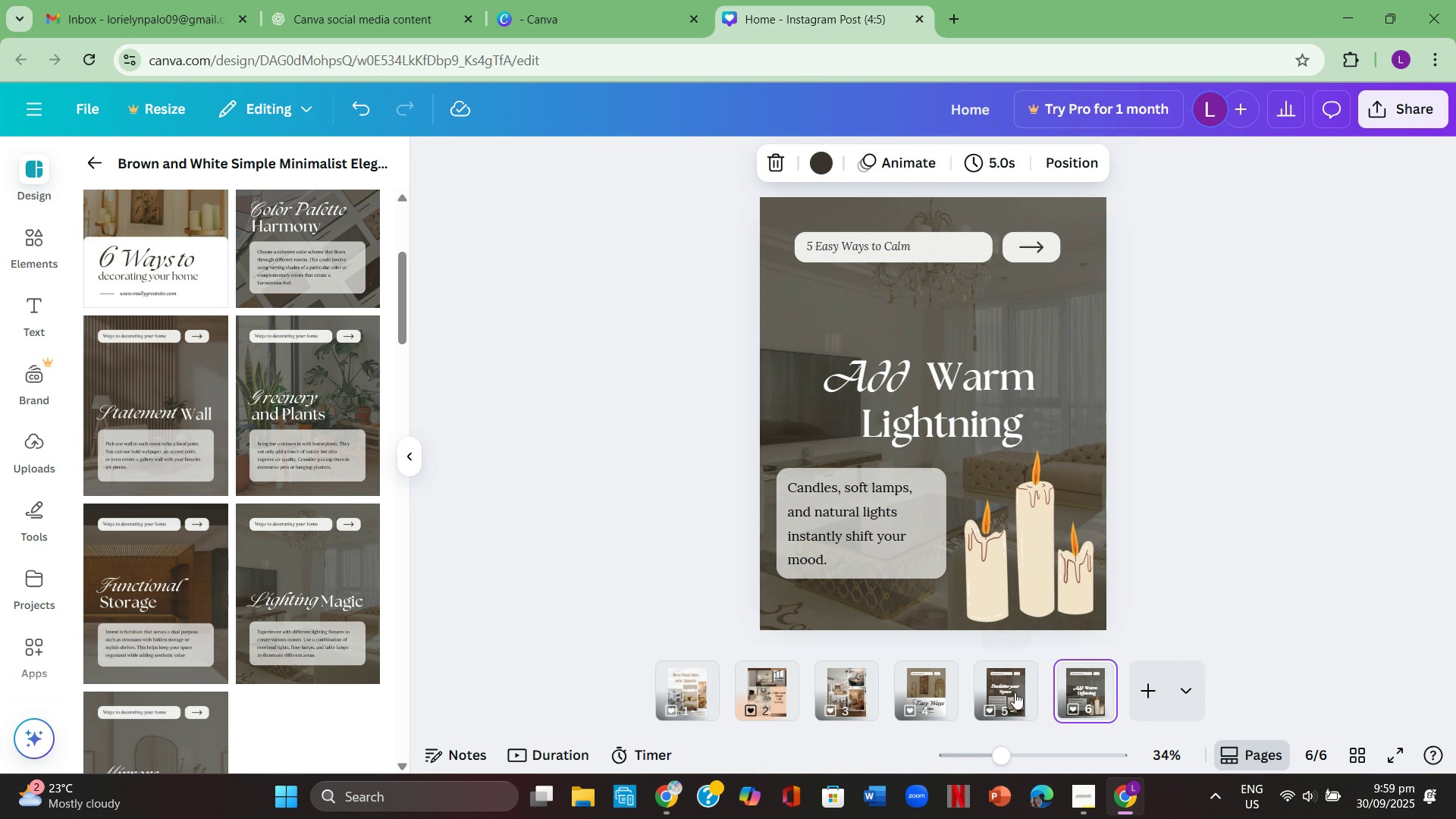 
left_click([1014, 692])
 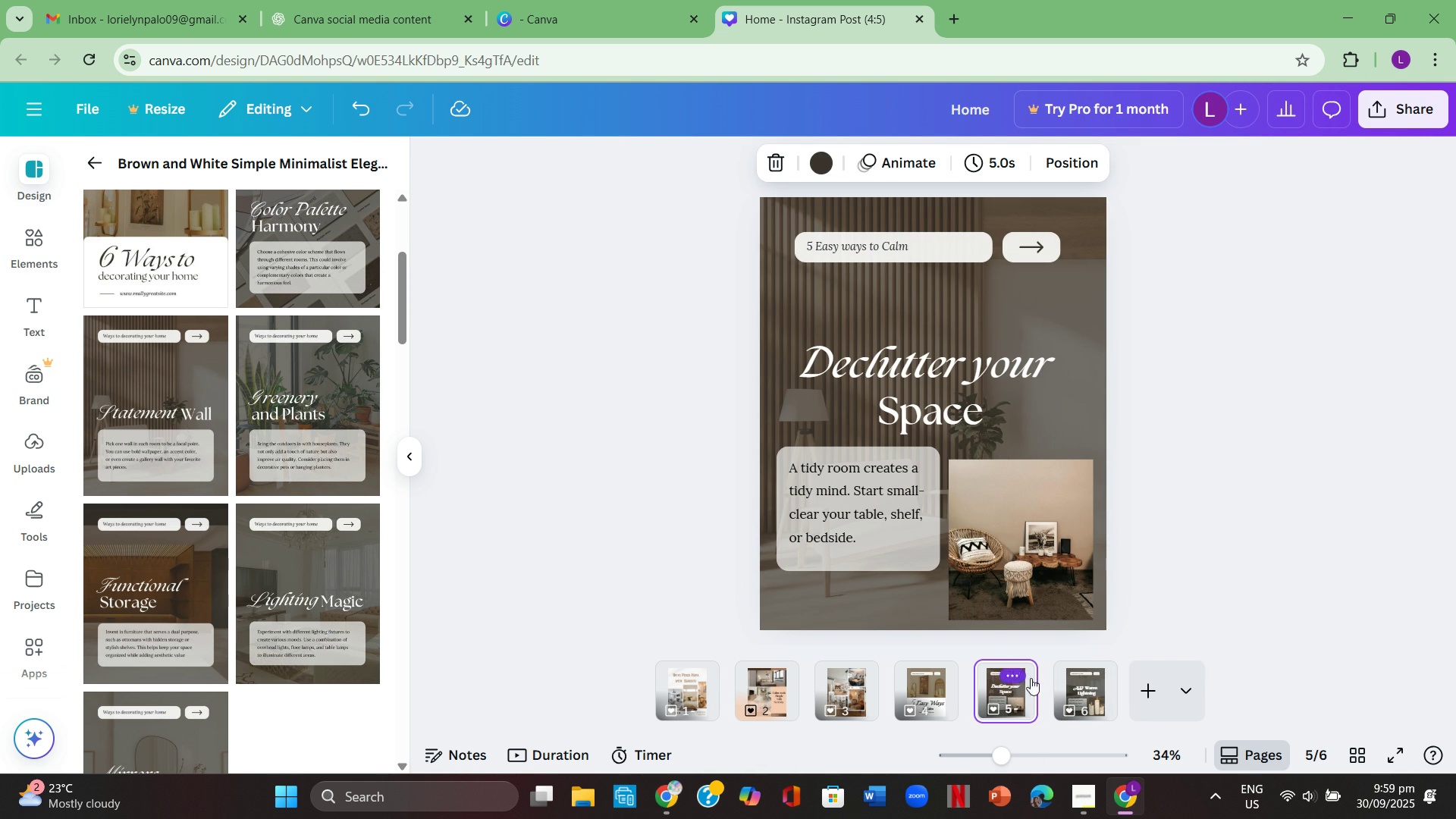 
left_click([1090, 682])
 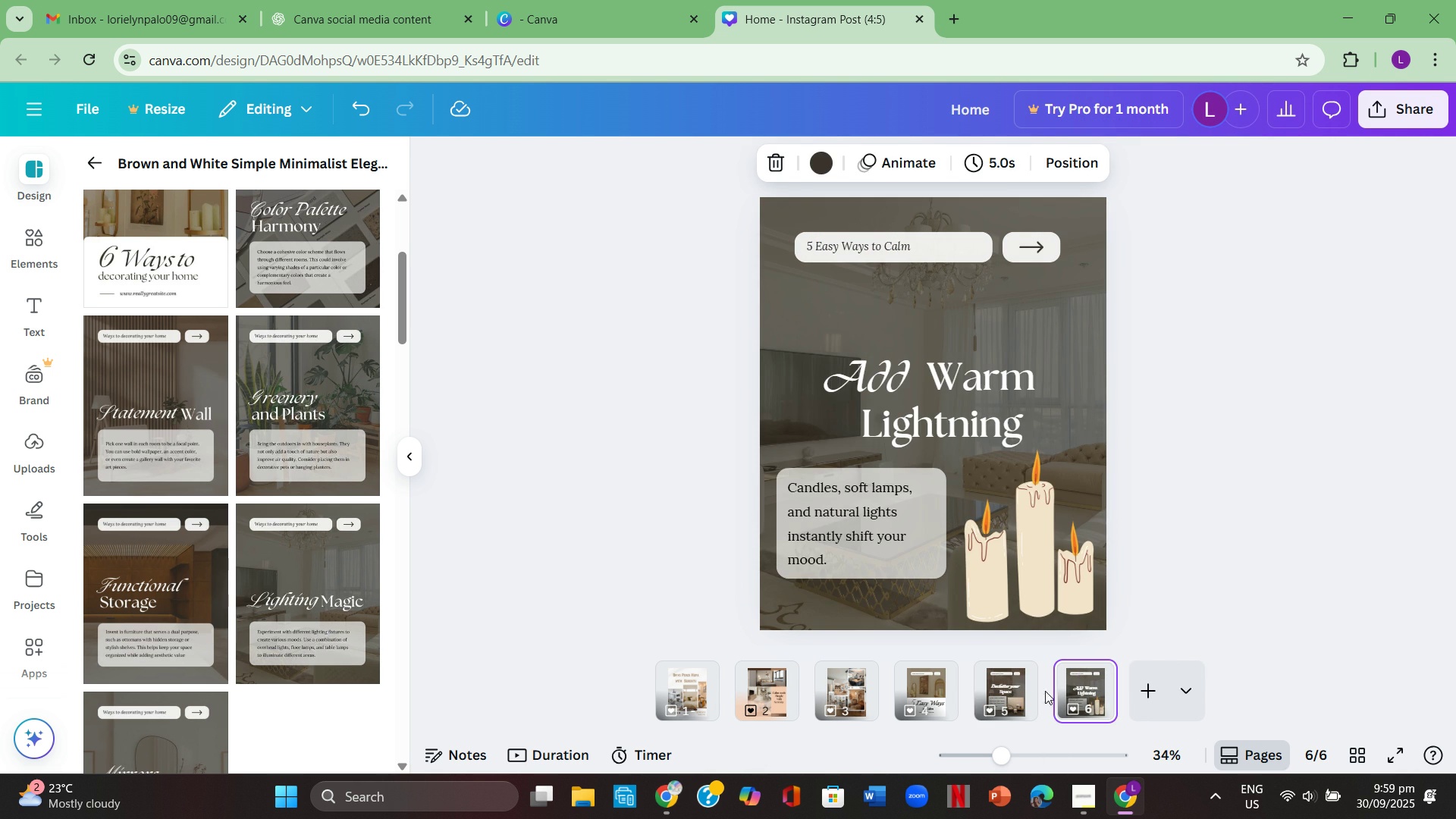 
left_click([998, 686])
 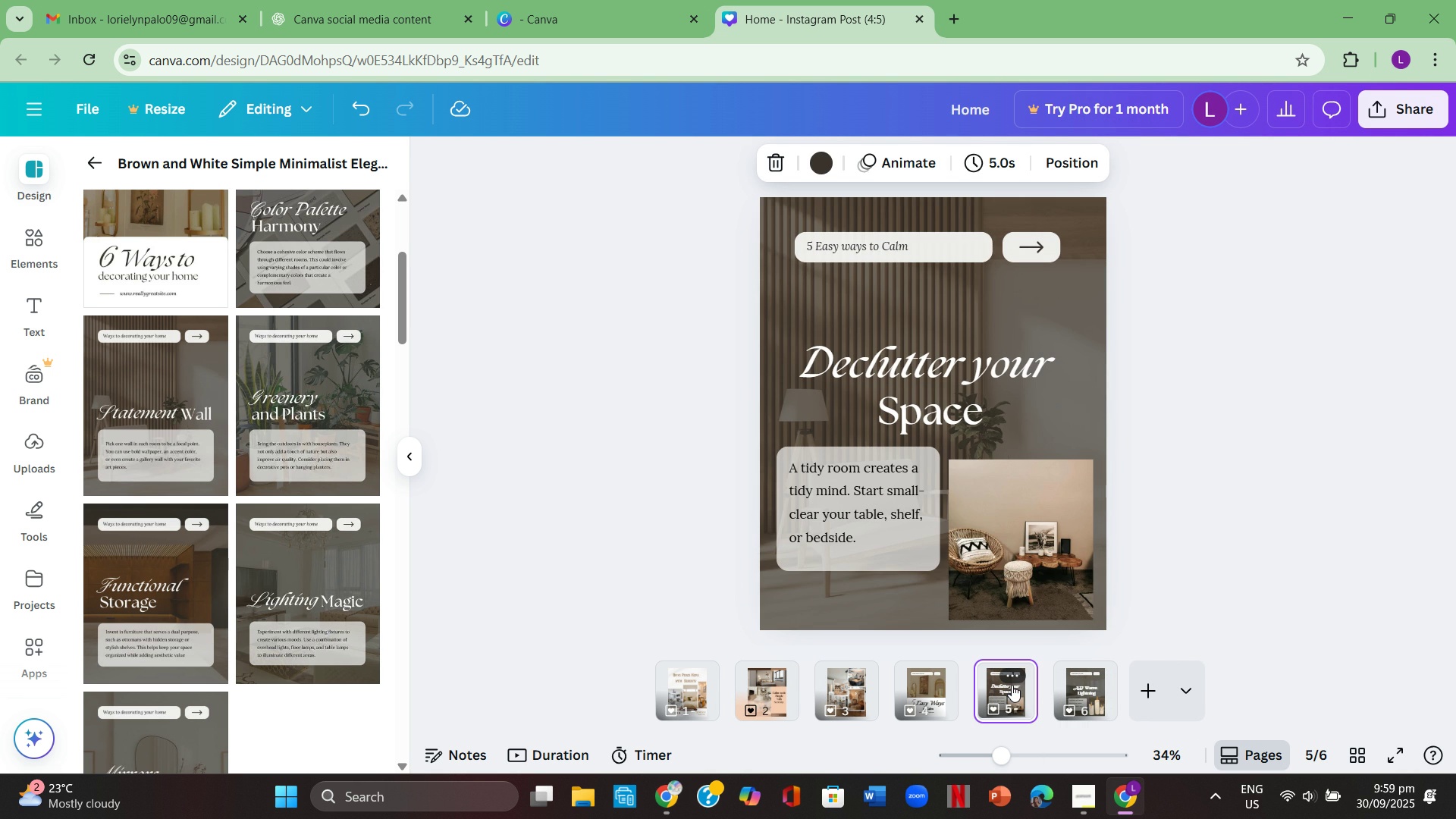 
left_click([1072, 685])
 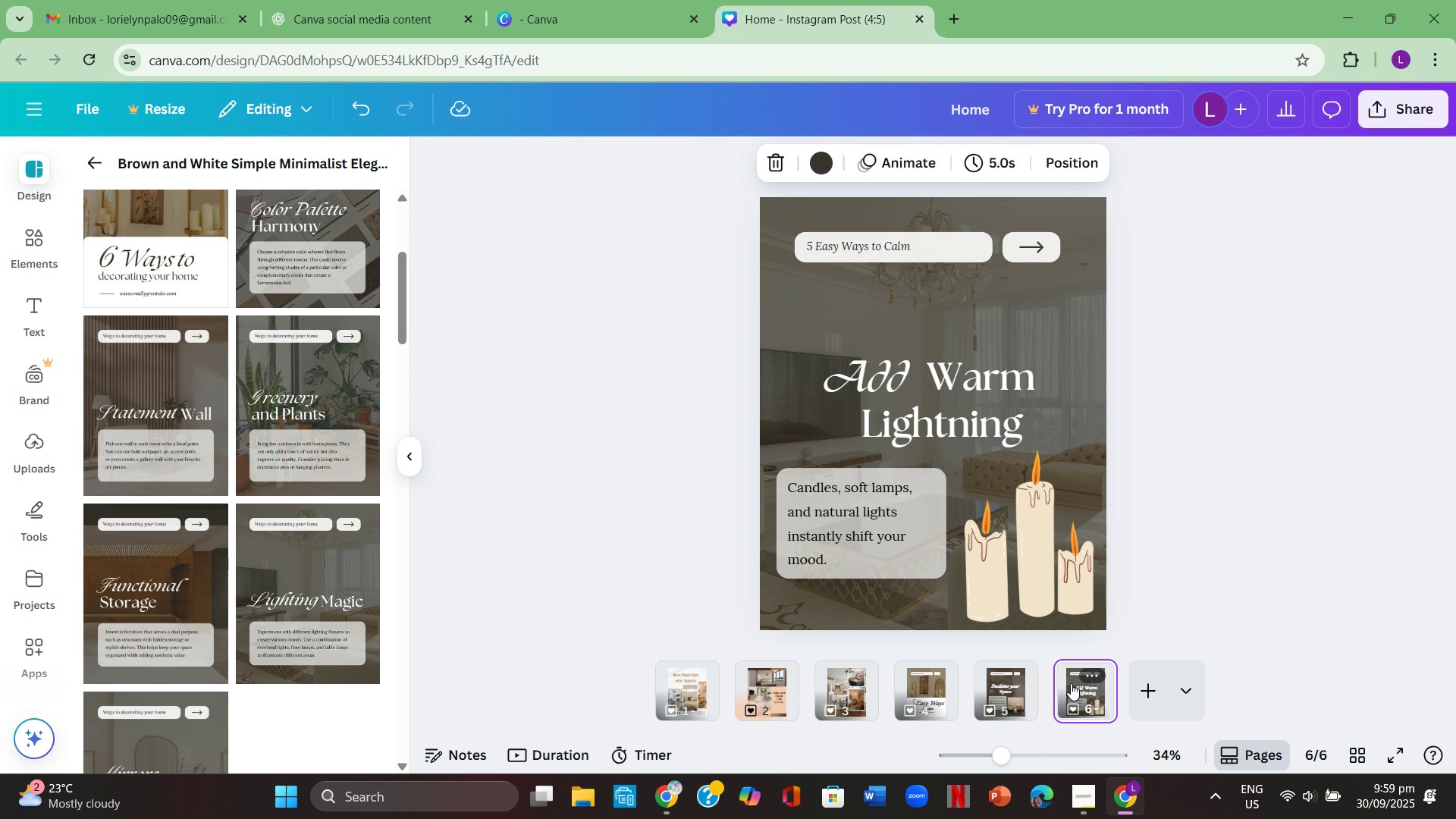 
wait(6.47)
 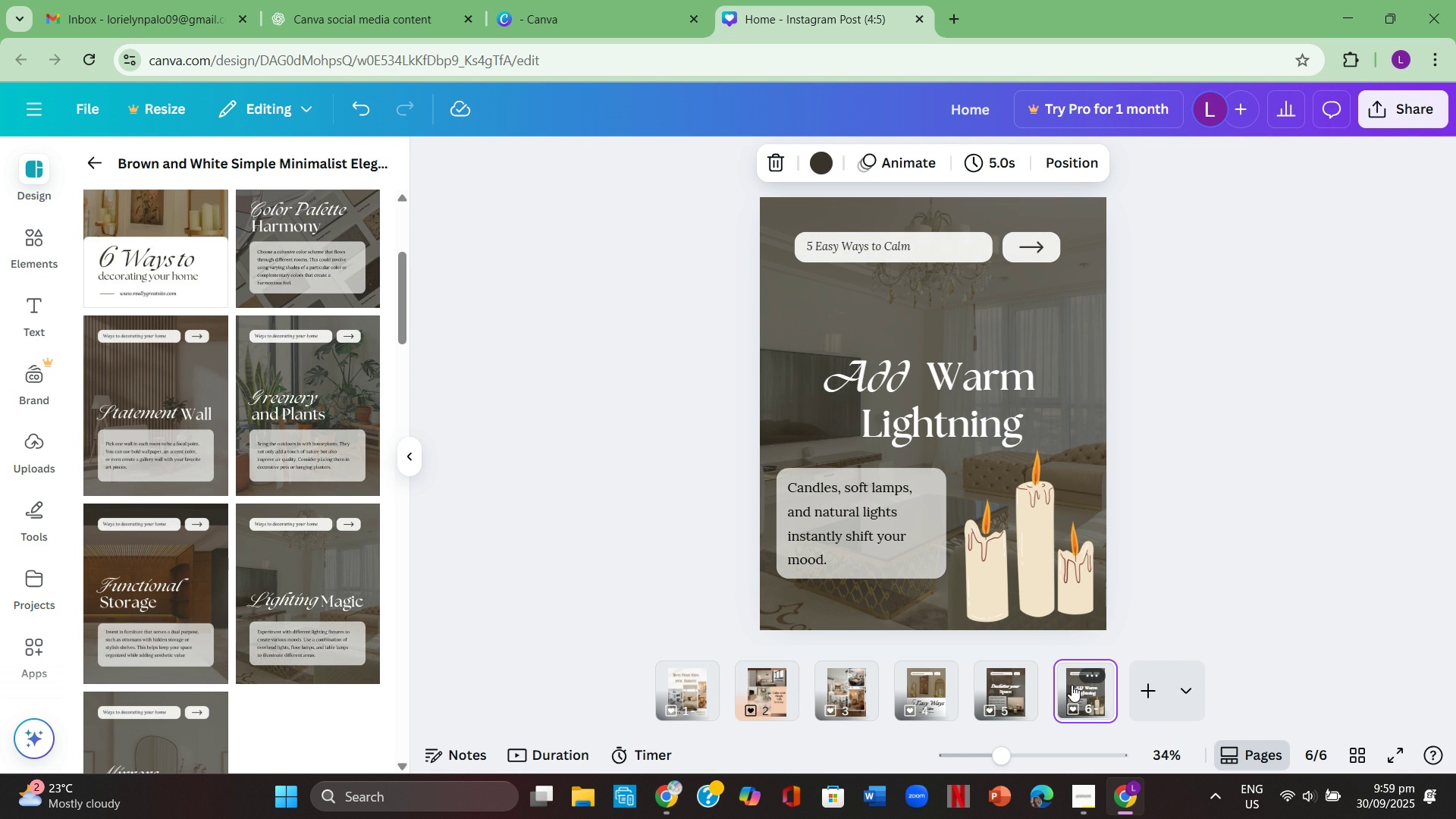 
left_click([1145, 686])
 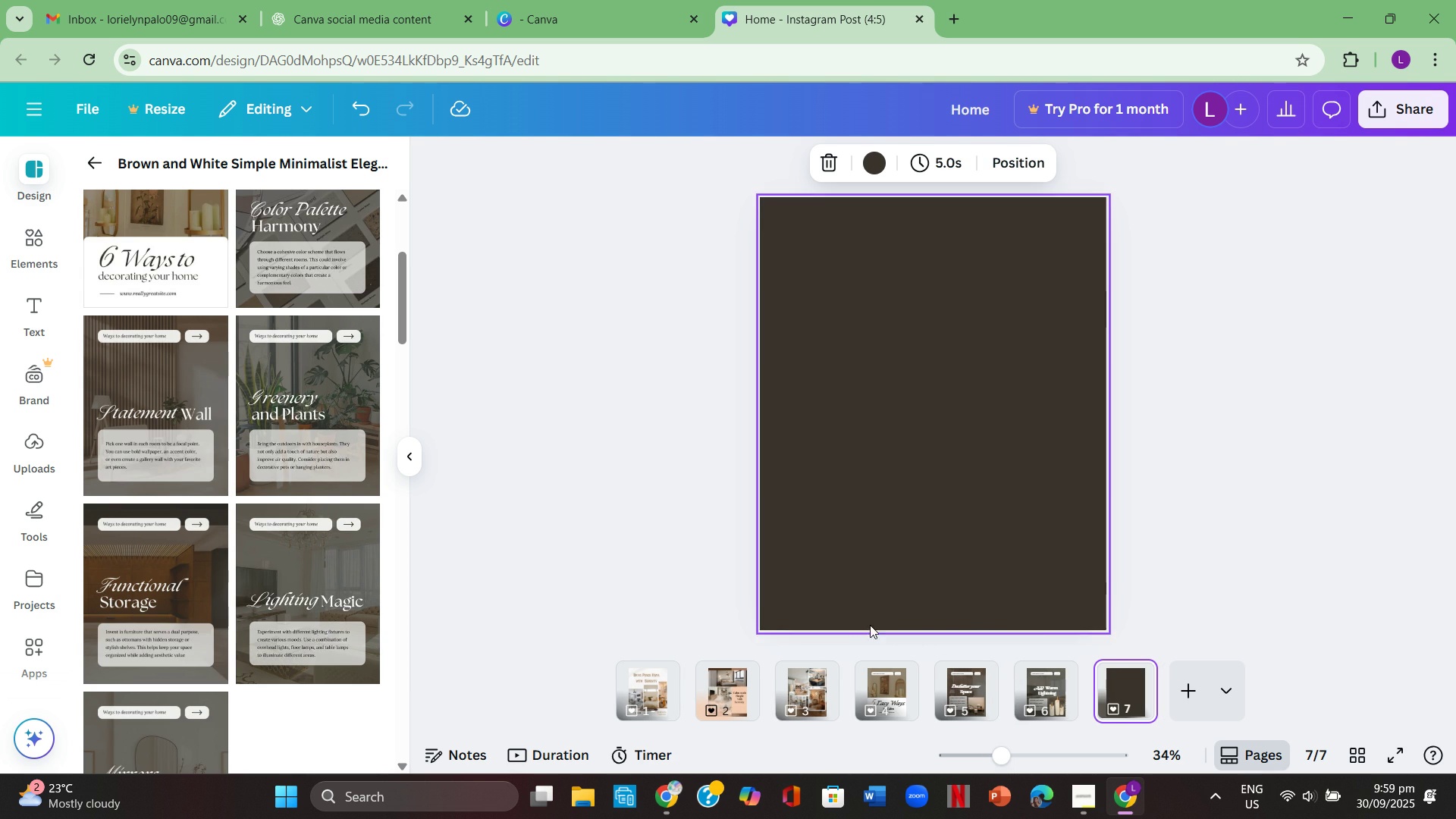 
scroll: coordinate [128, 479], scroll_direction: down, amount: 1.0
 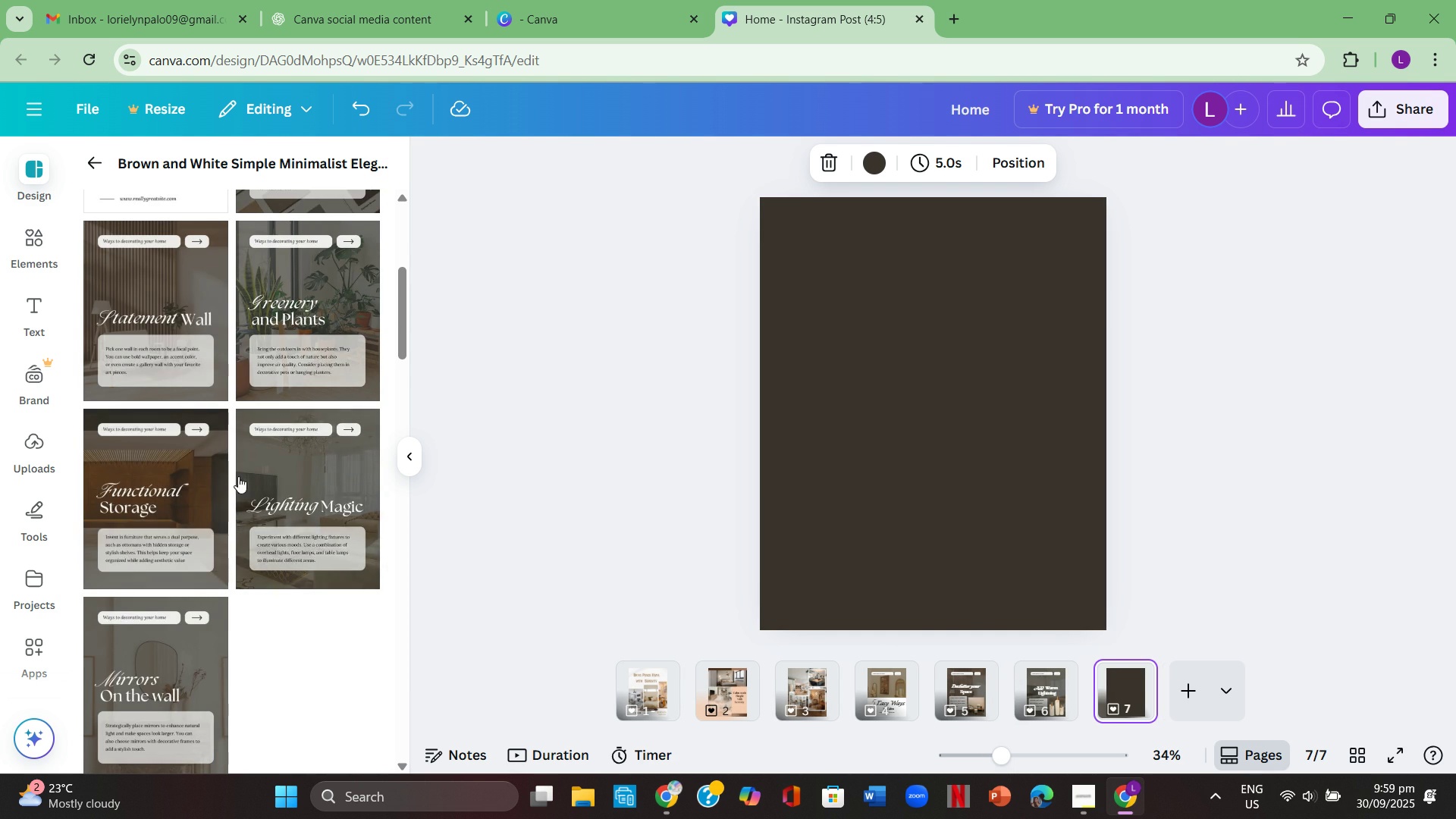 
left_click([186, 476])
 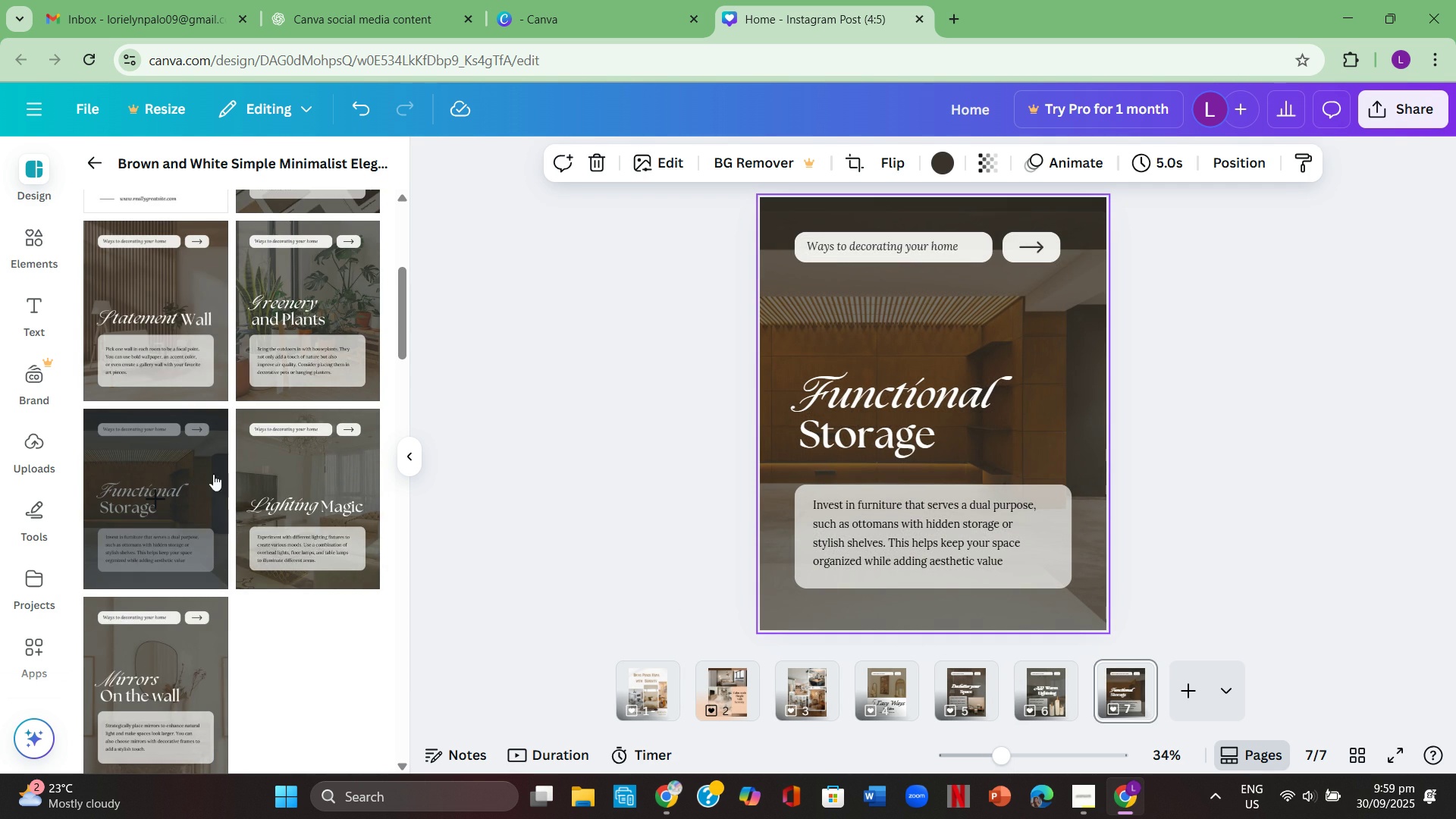 
scroll: coordinate [307, 472], scroll_direction: up, amount: 1.0
 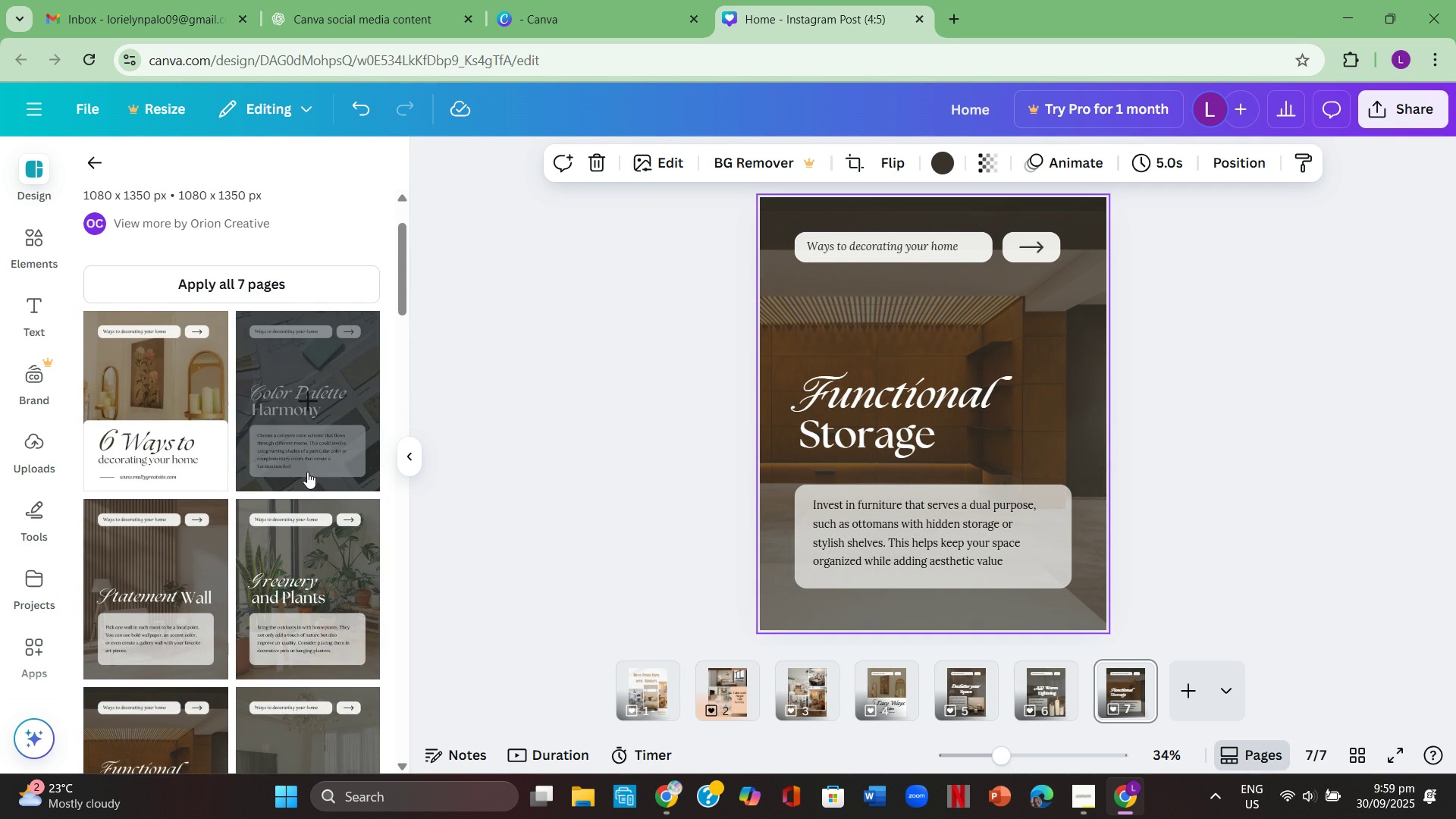 
scroll: coordinate [310, 472], scroll_direction: down, amount: 4.0
 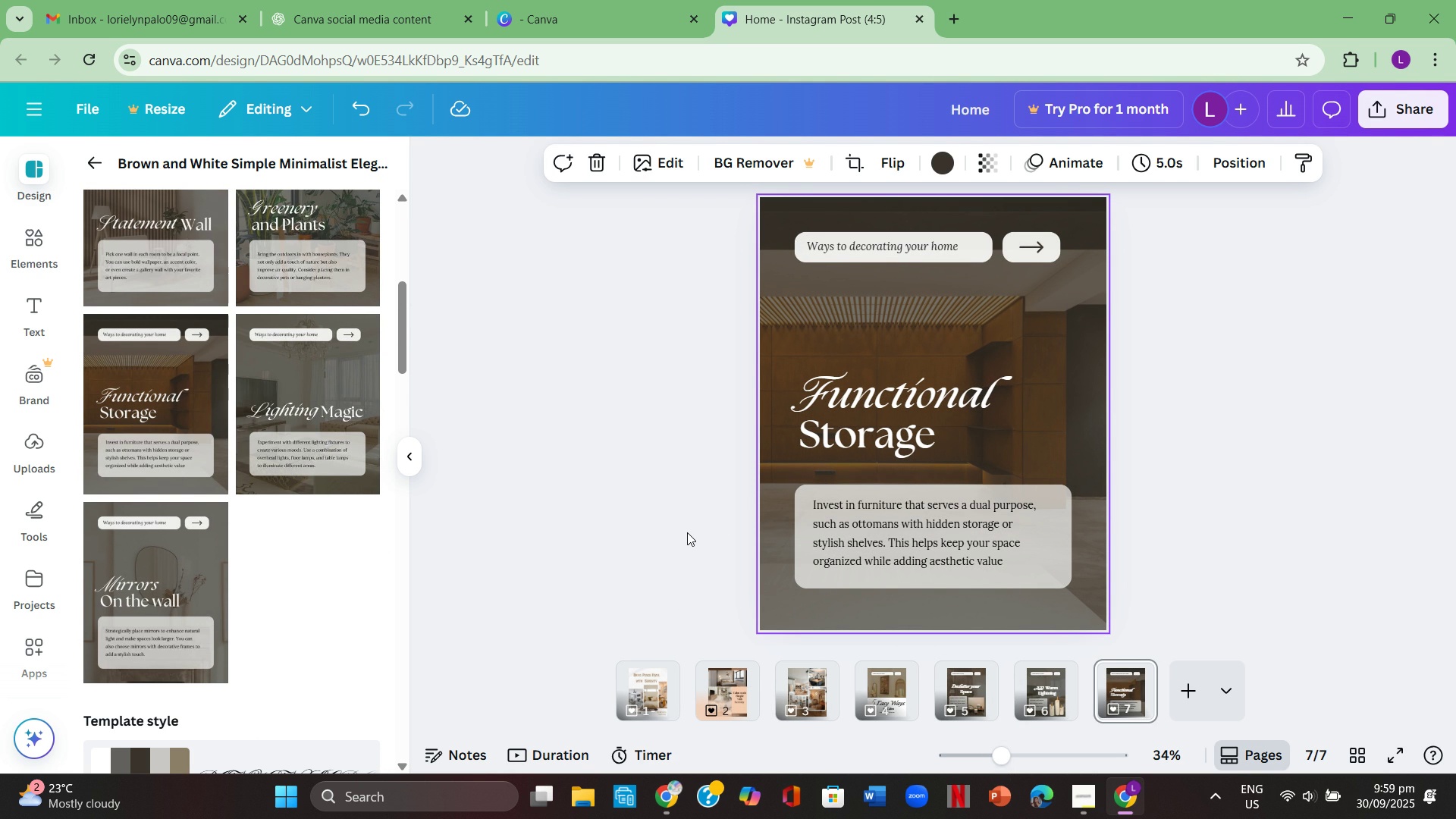 
wait(13.18)
 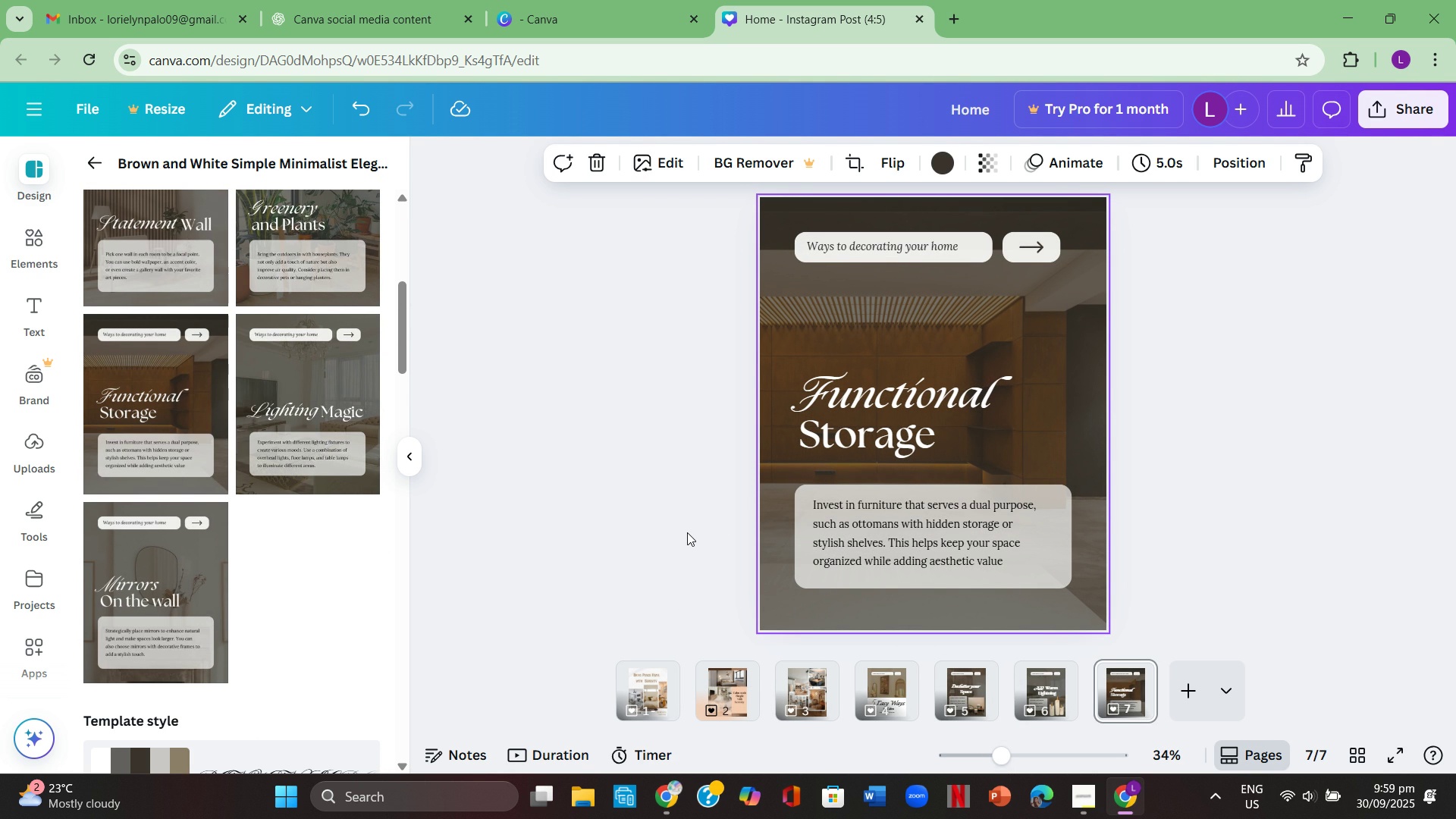 
left_click([1174, 685])
 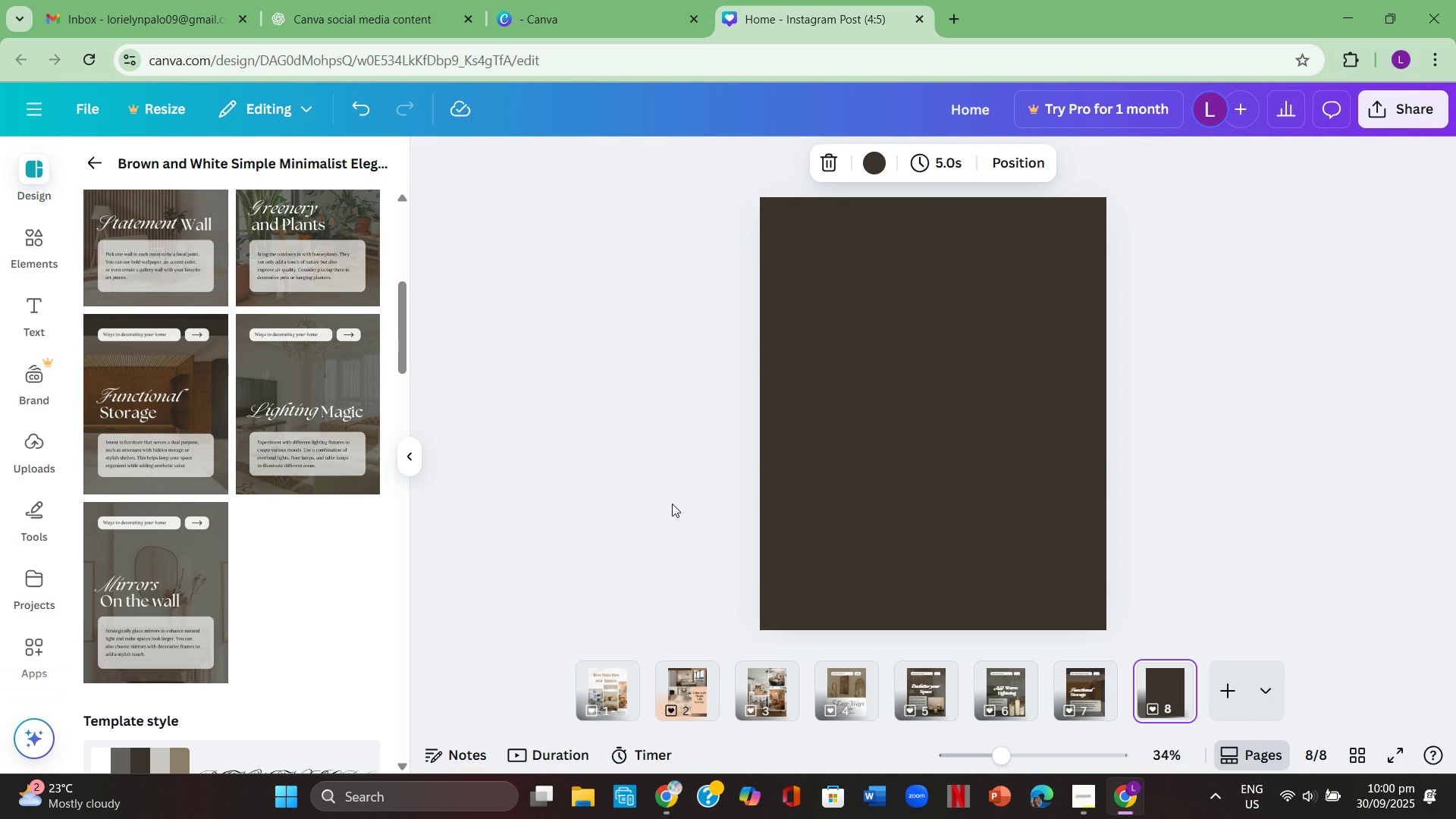 
scroll: coordinate [286, 267], scroll_direction: up, amount: 1.0
 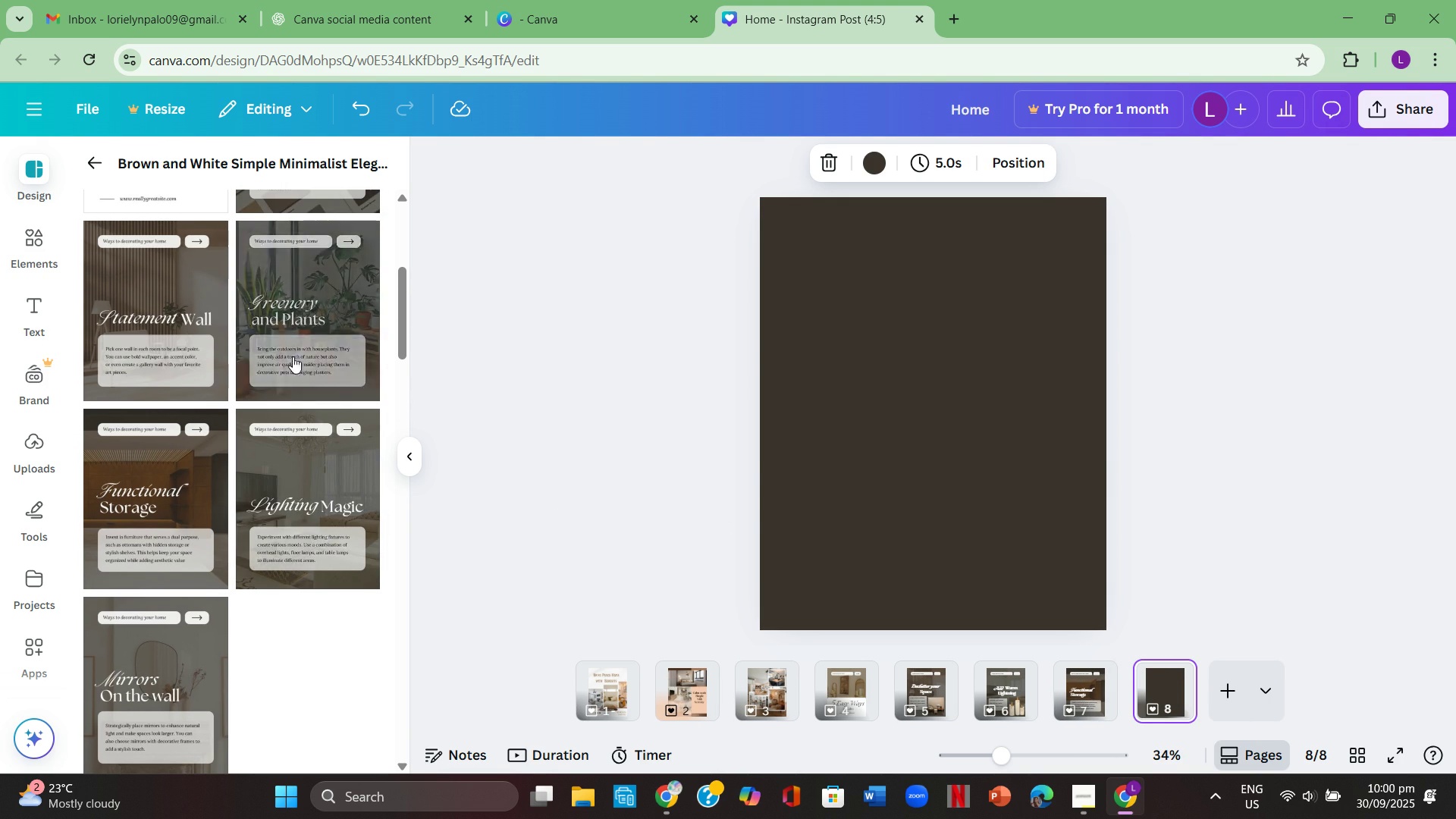 
left_click([319, 295])
 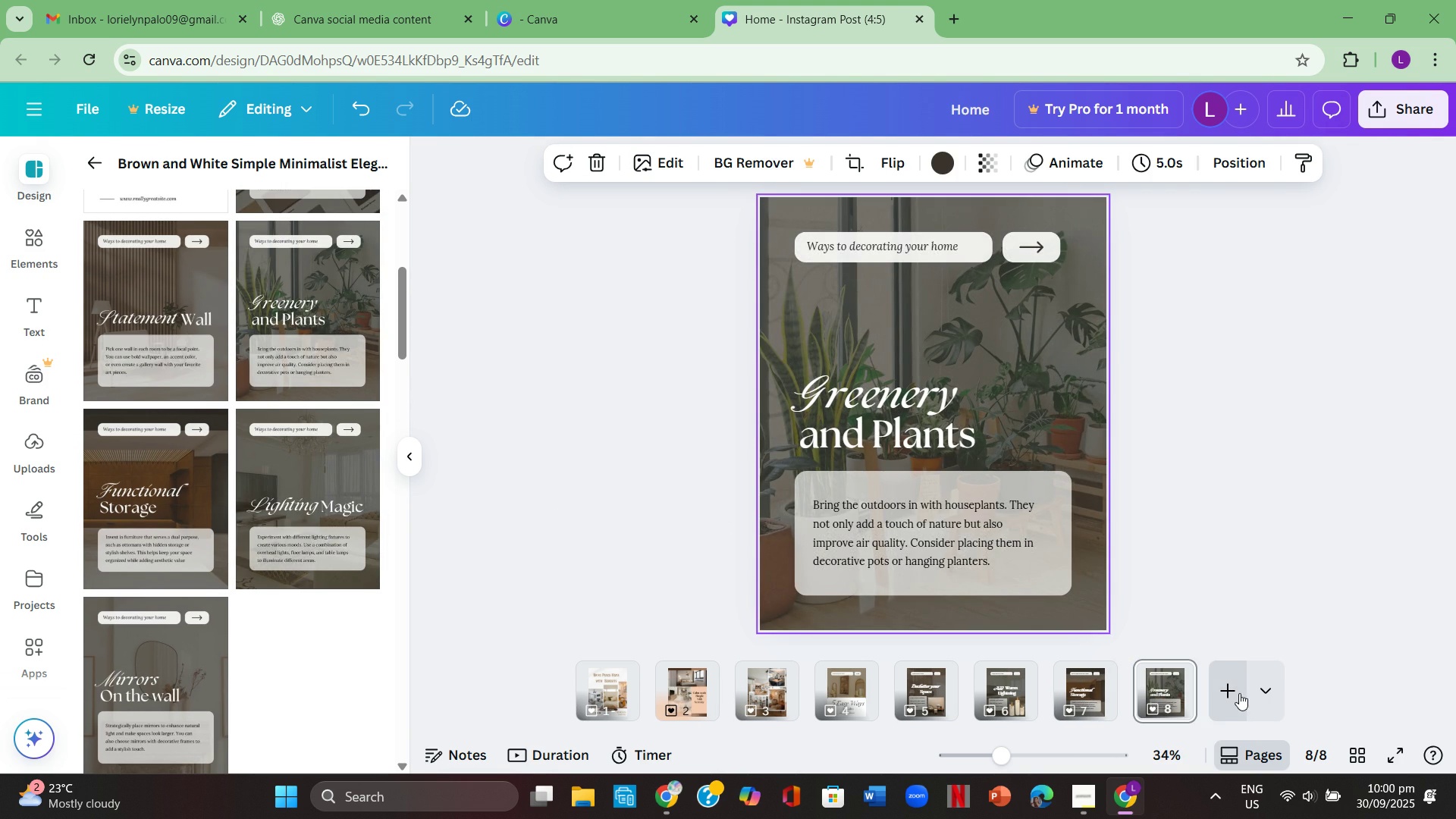 
left_click([1234, 692])
 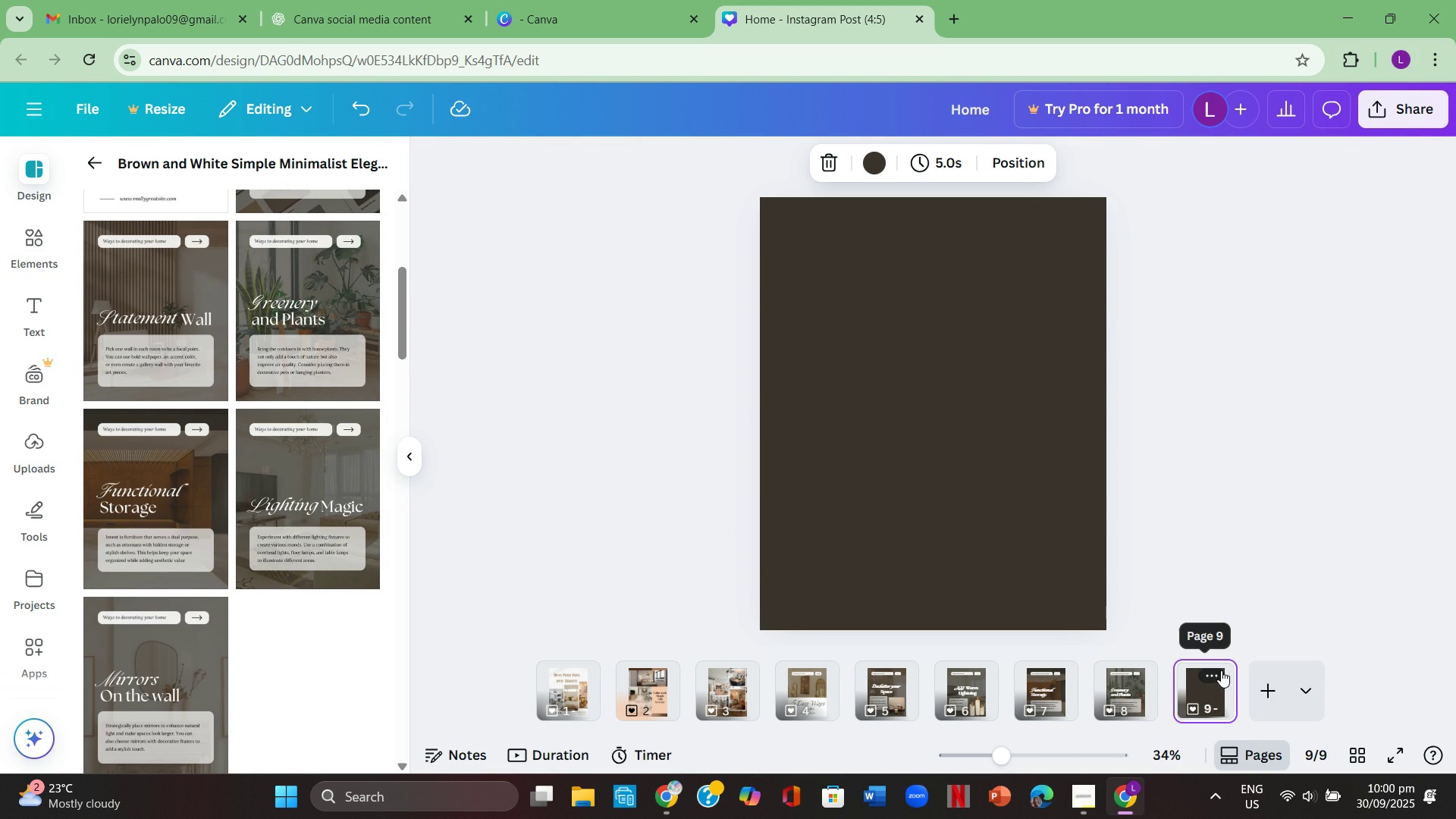 
mouse_move([1192, 656])
 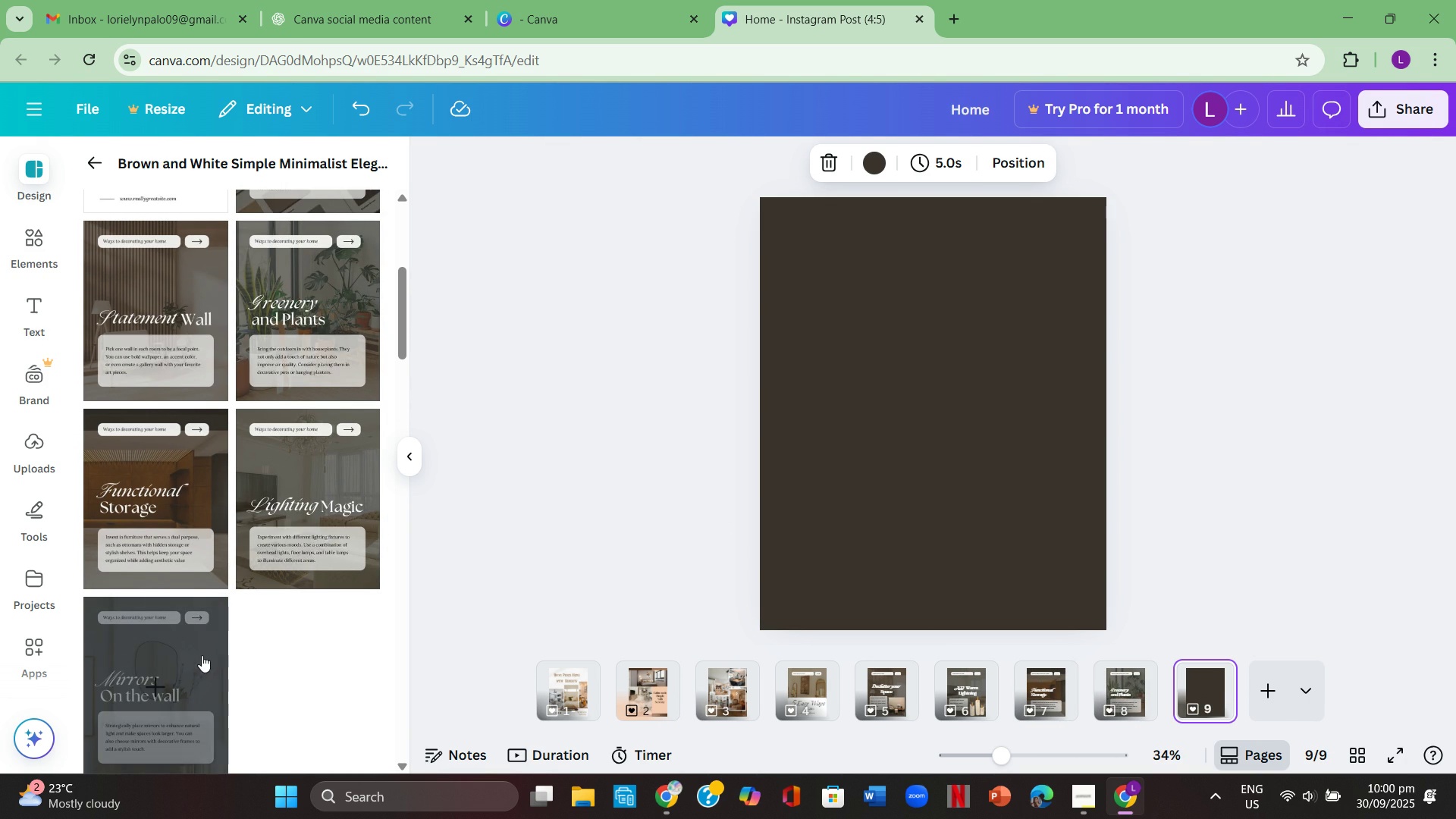 
left_click([177, 661])
 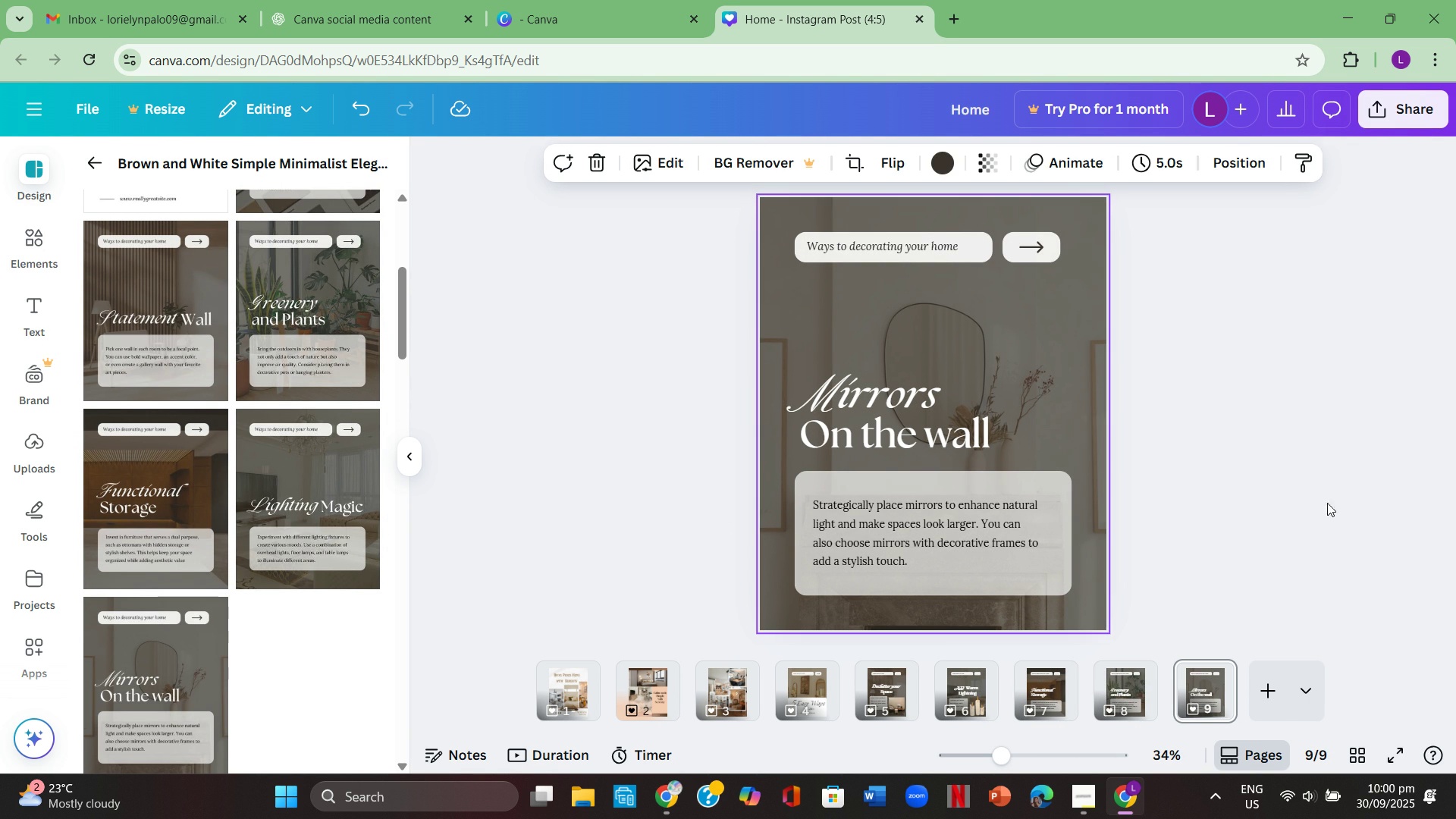 
left_click([1333, 499])
 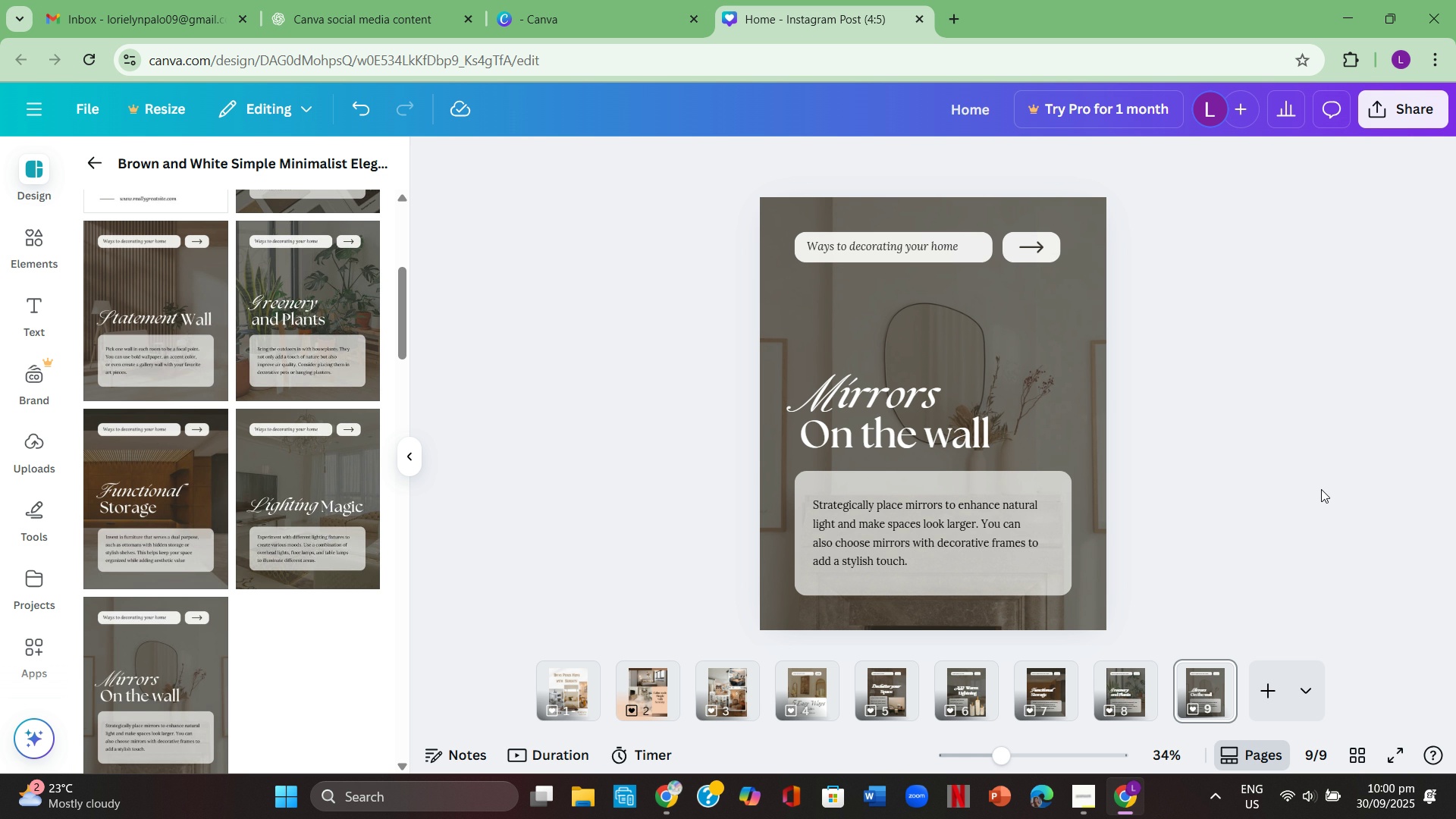 
wait(17.99)
 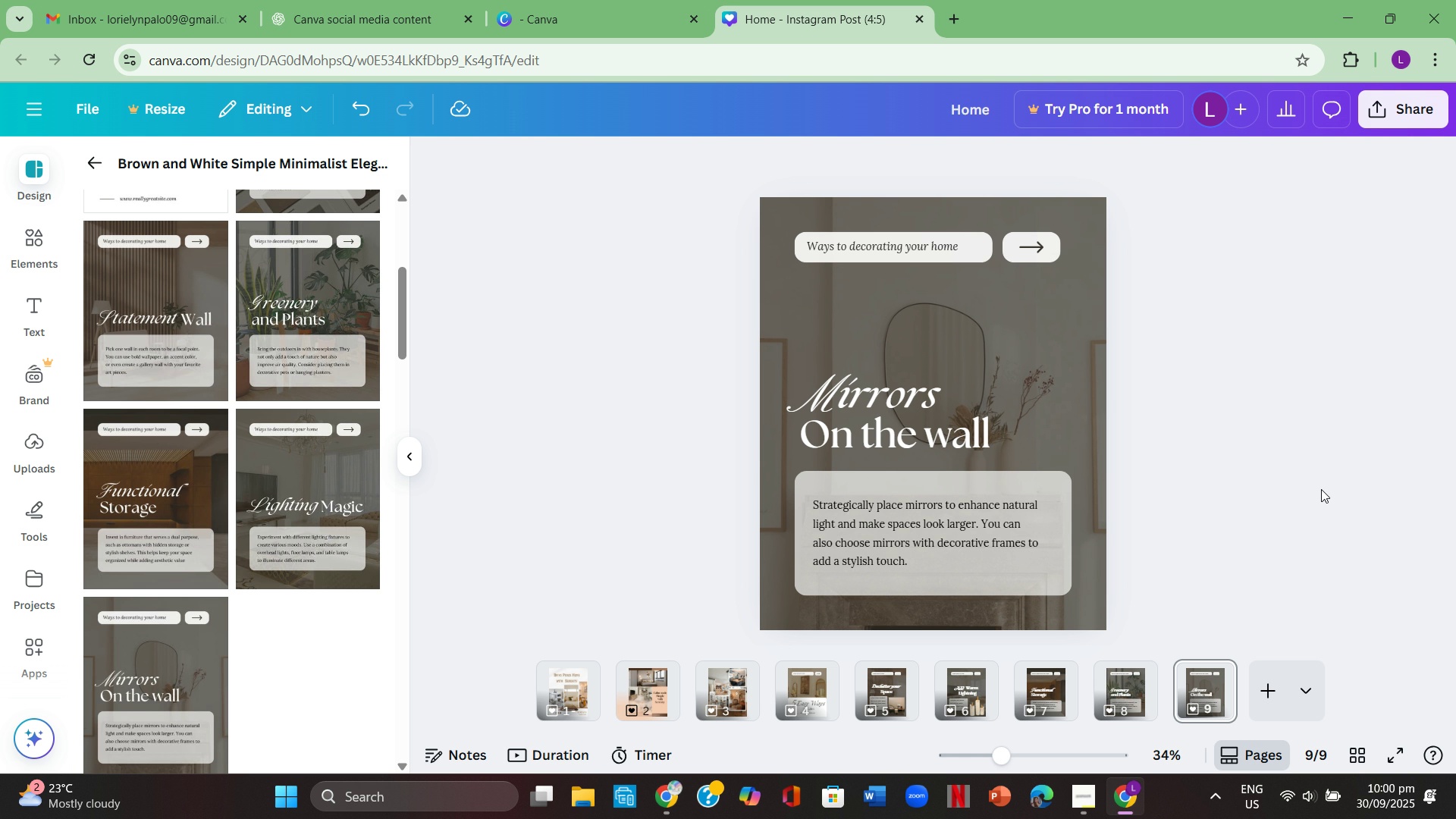 
left_click([899, 682])
 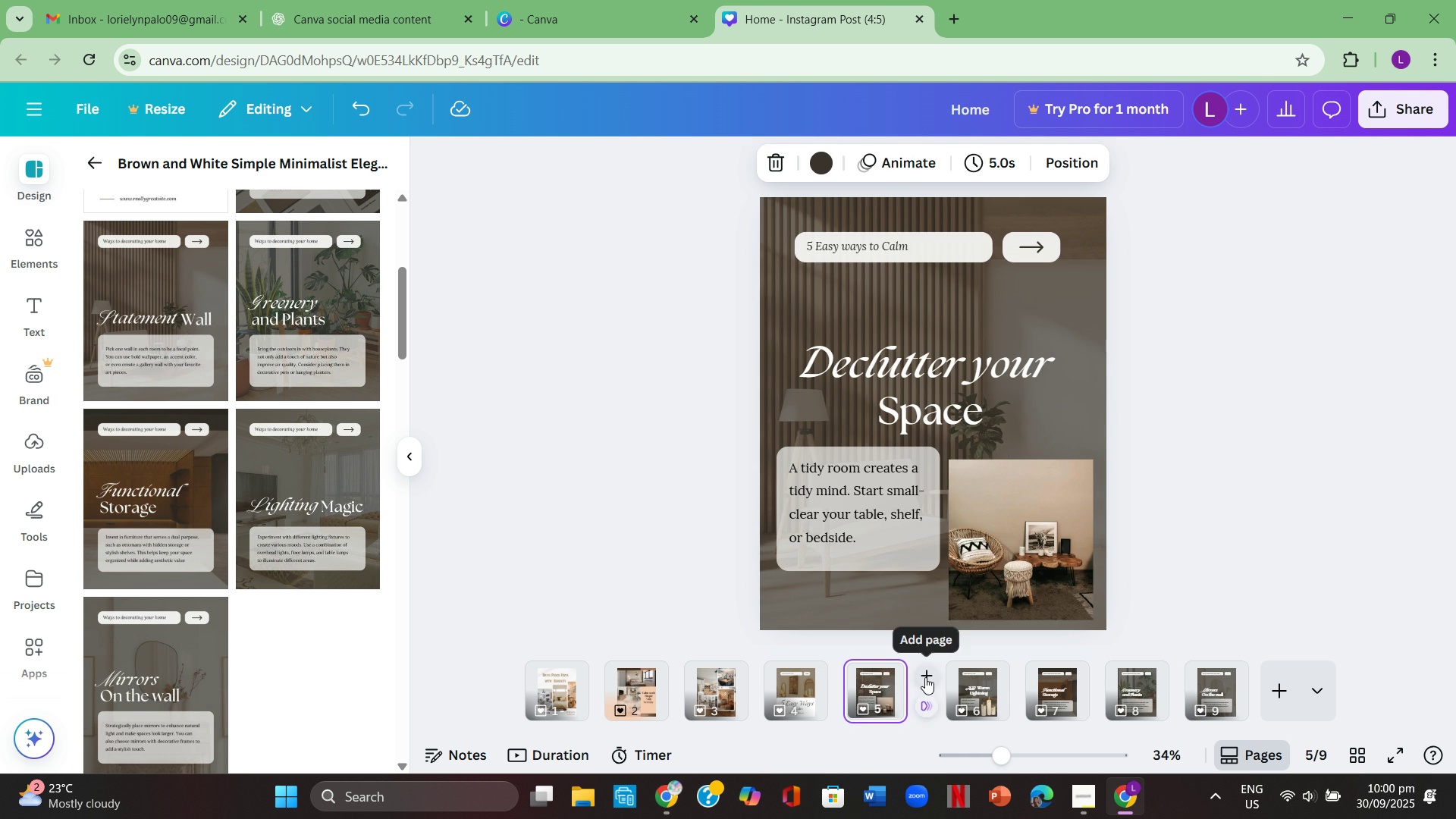 
left_click([984, 677])
 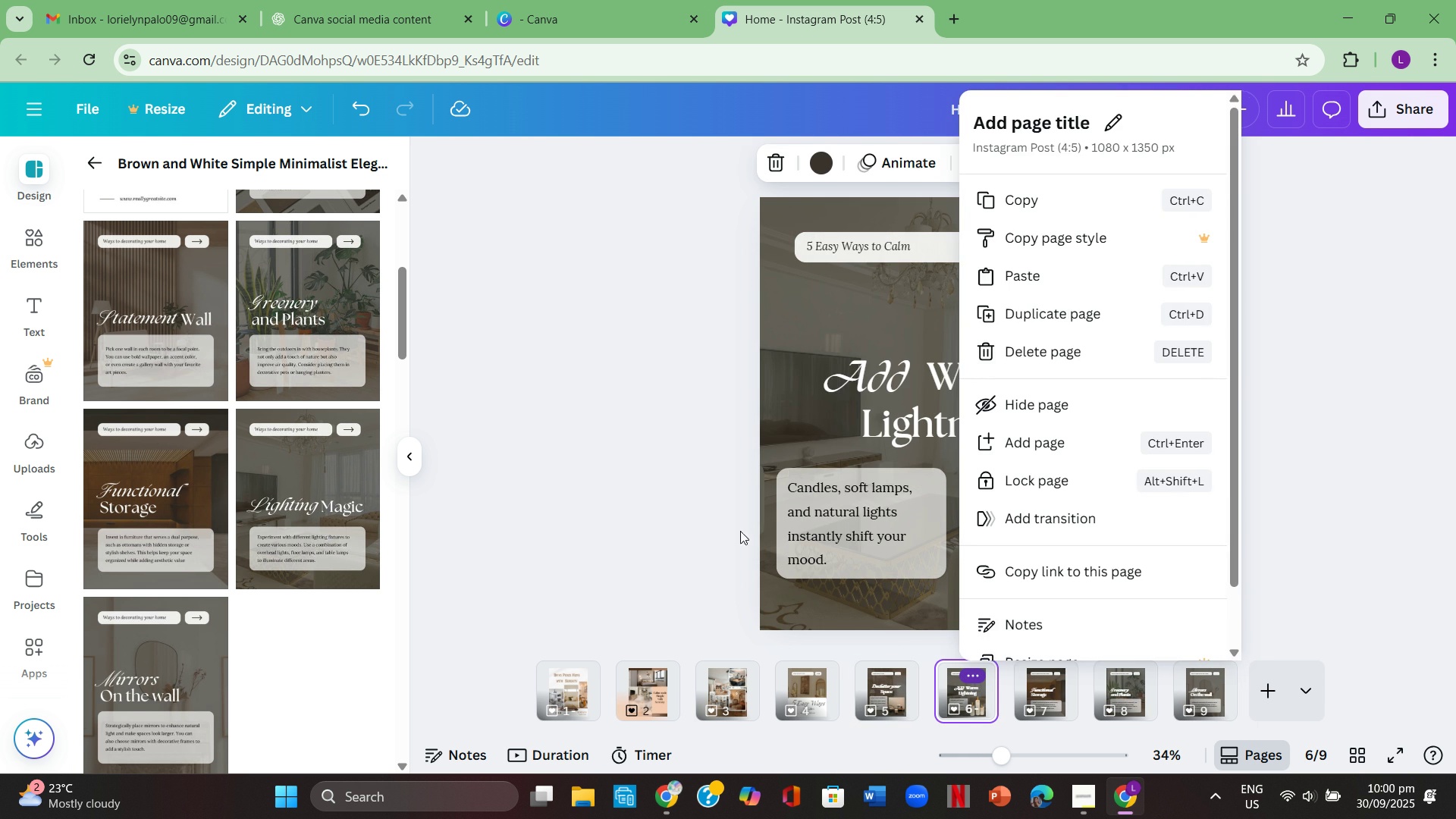 
left_click([650, 516])
 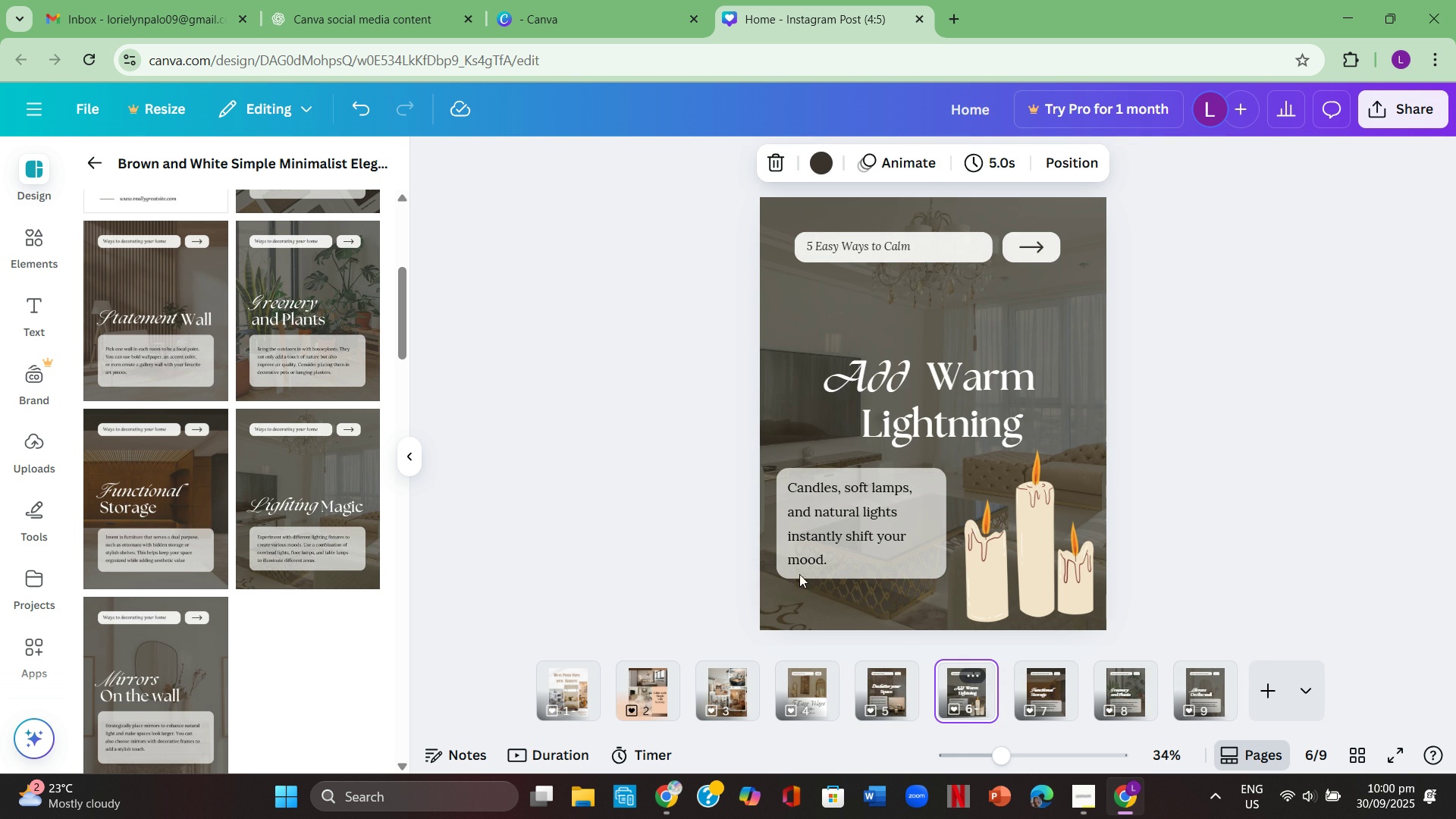 
left_click([1053, 682])
 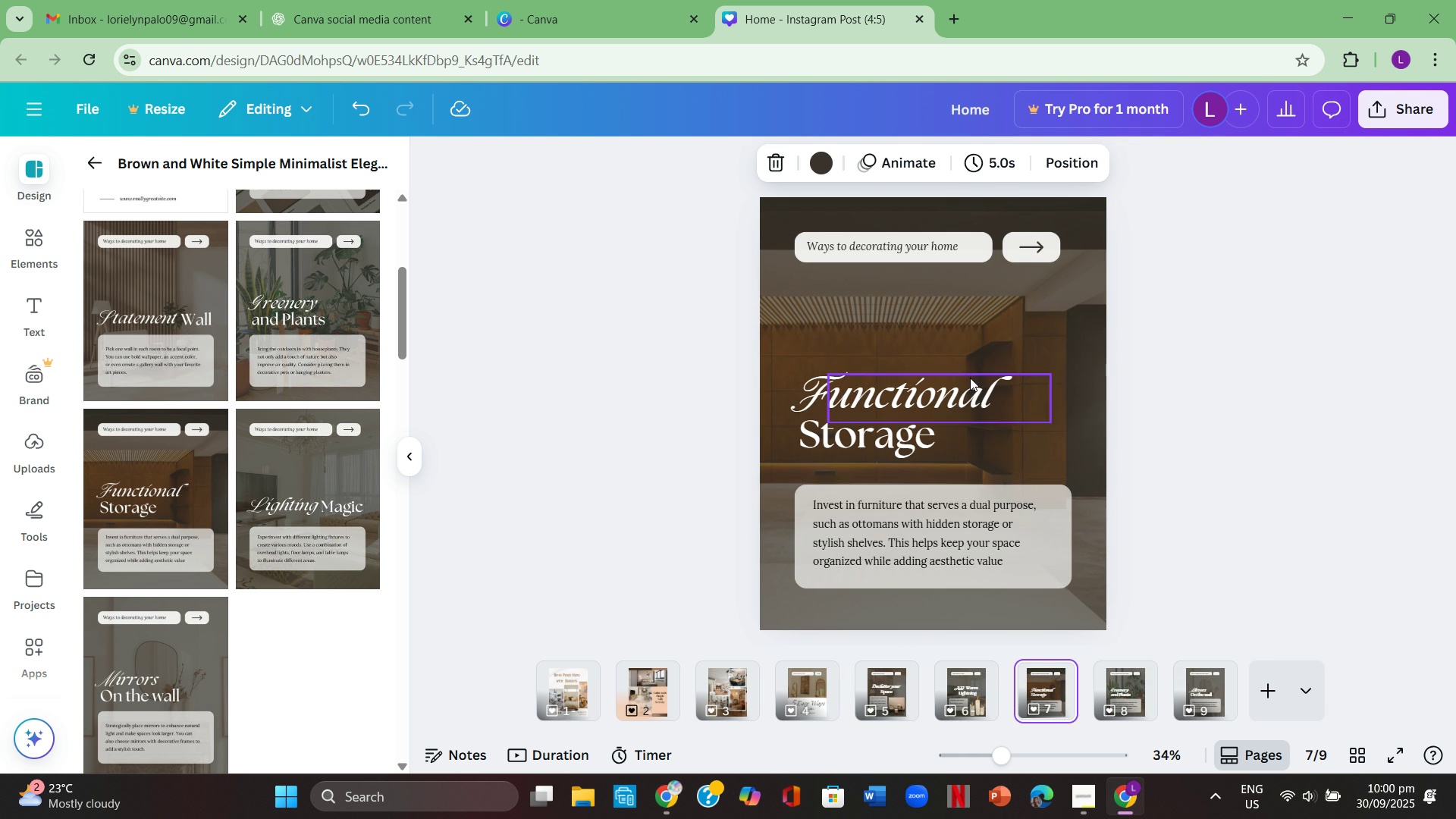 
left_click([964, 333])
 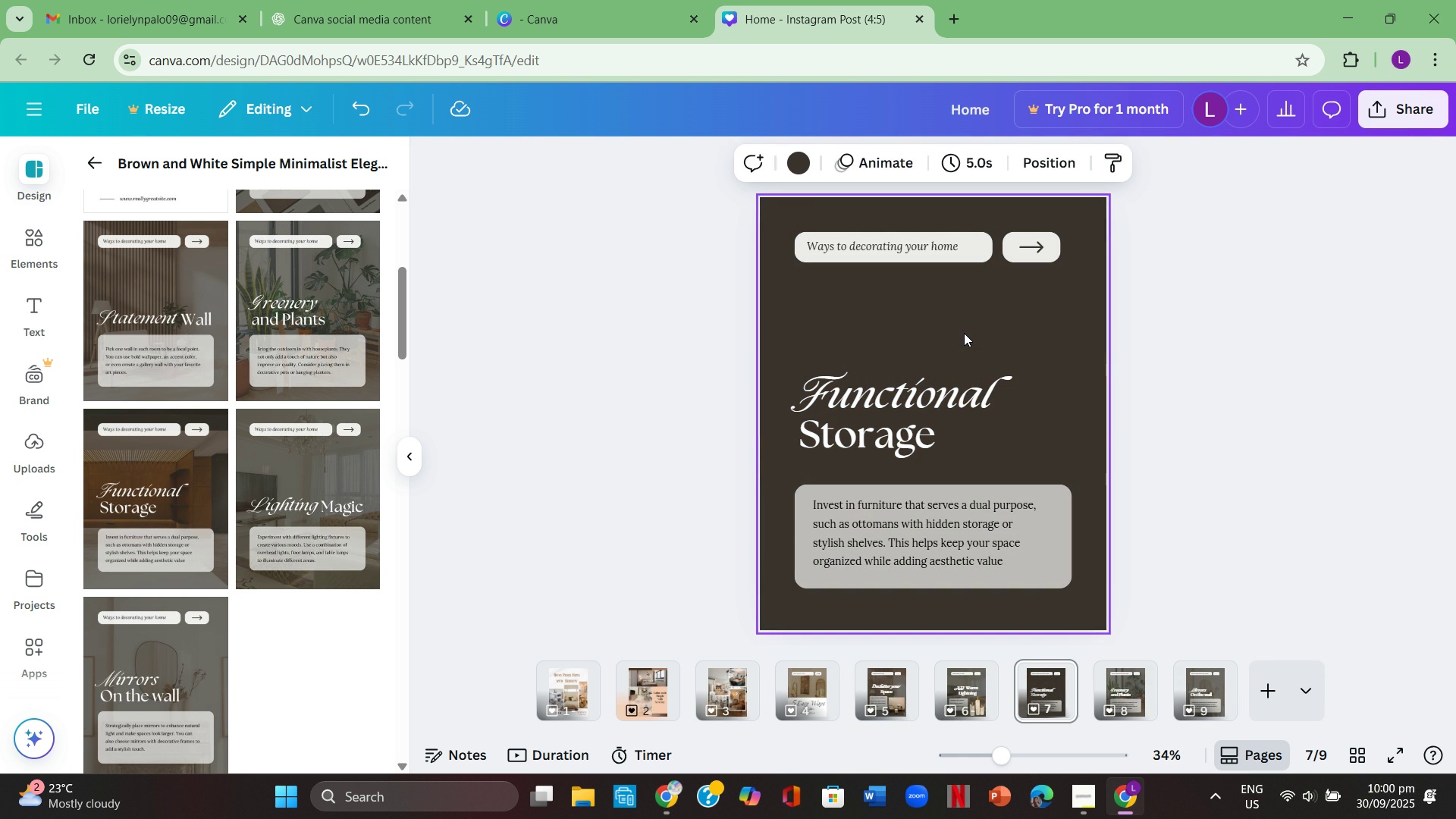 
key(Backspace)
 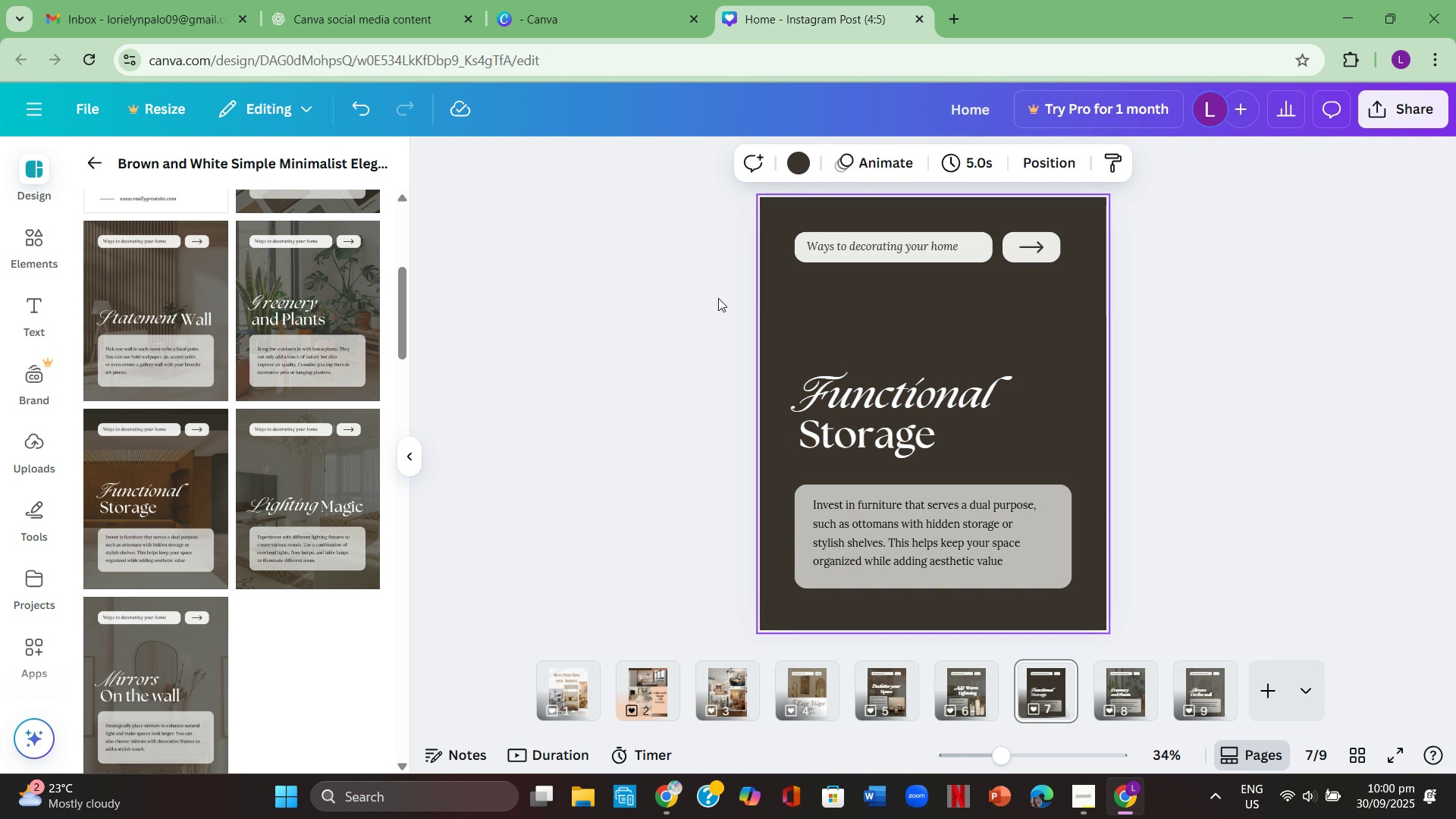 
left_click([718, 298])
 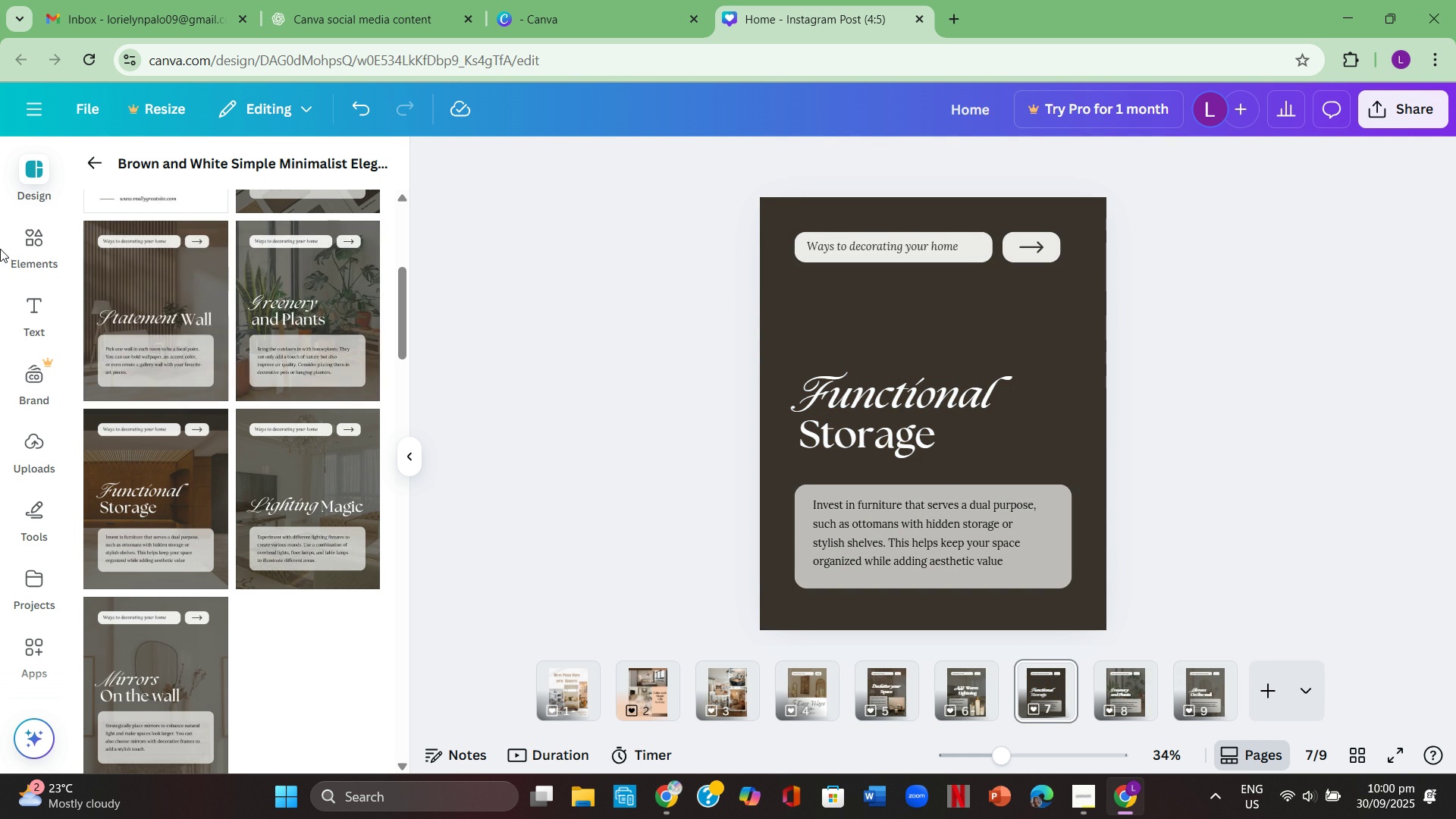 
left_click([24, 244])
 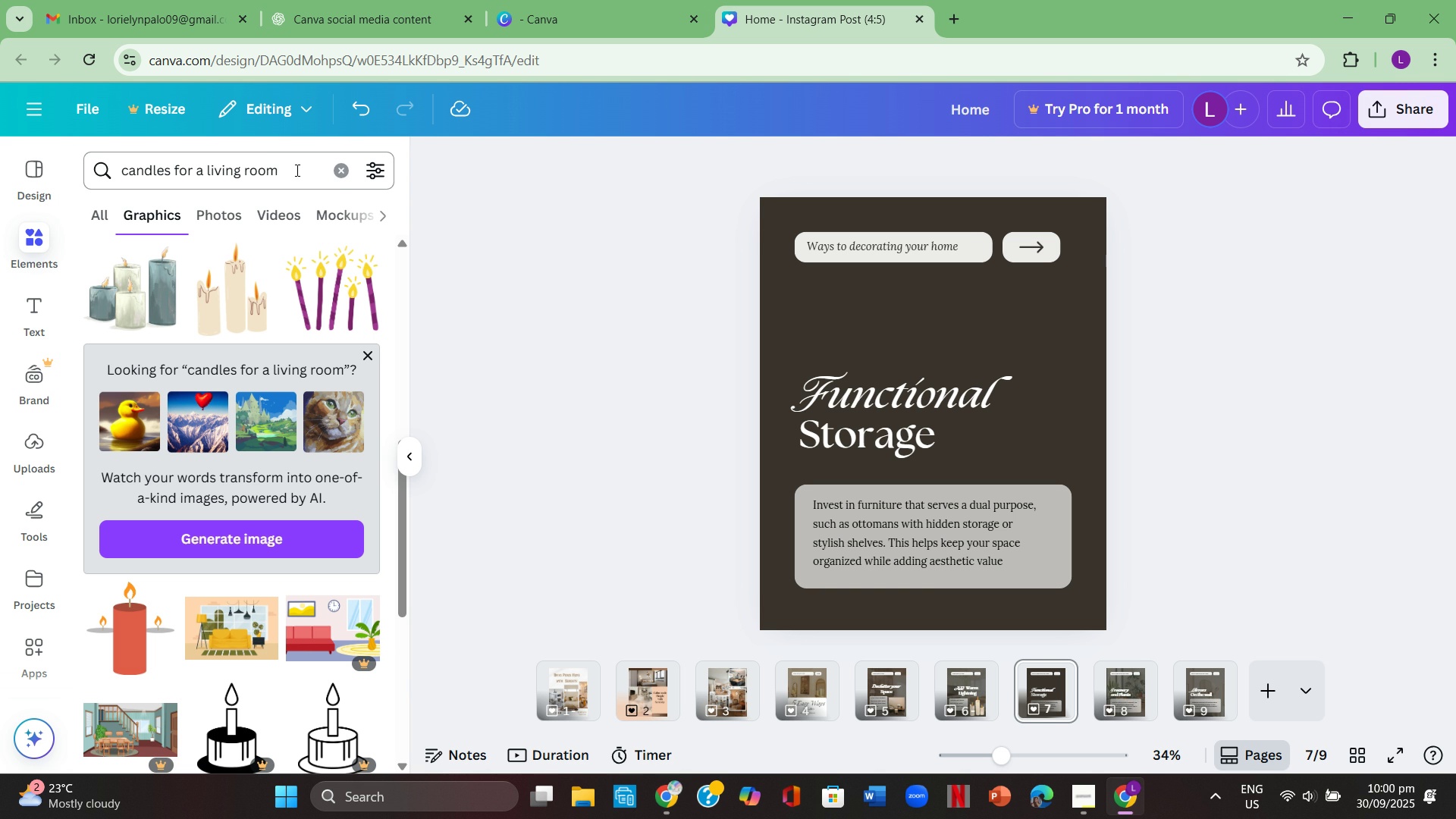 
mouse_move([347, 171])
 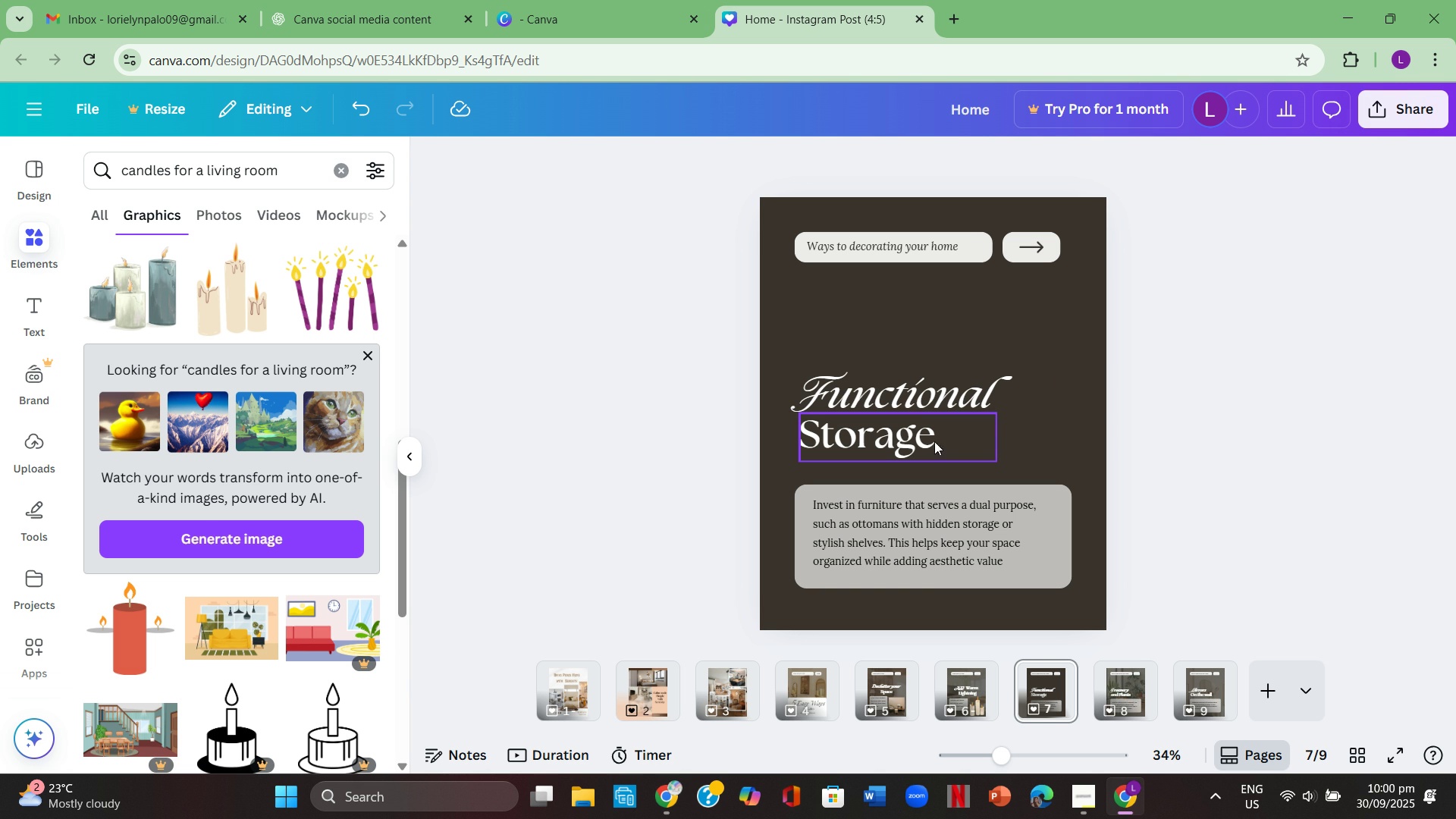 
mouse_move([949, 419])
 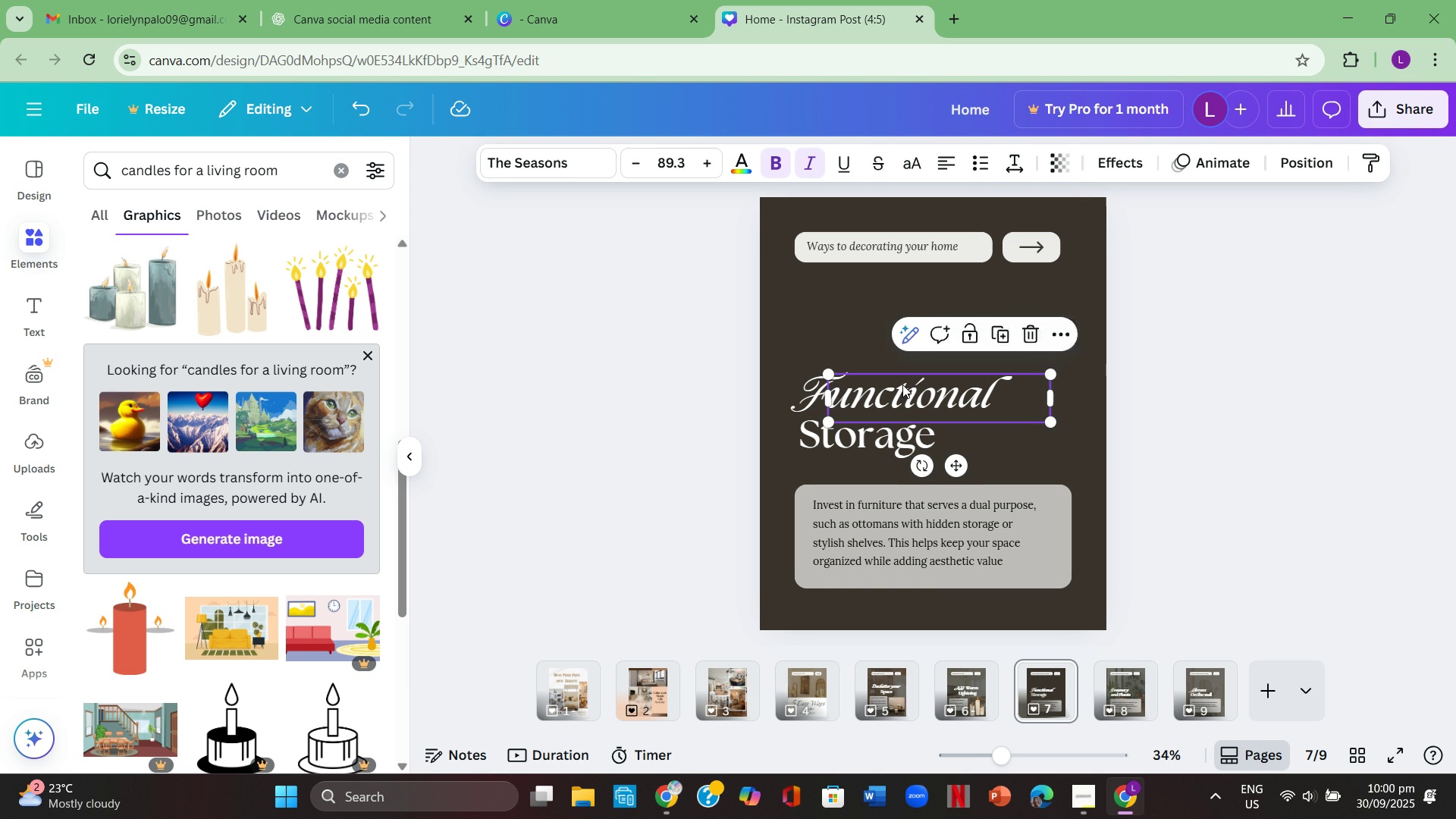 
double_click([902, 384])
 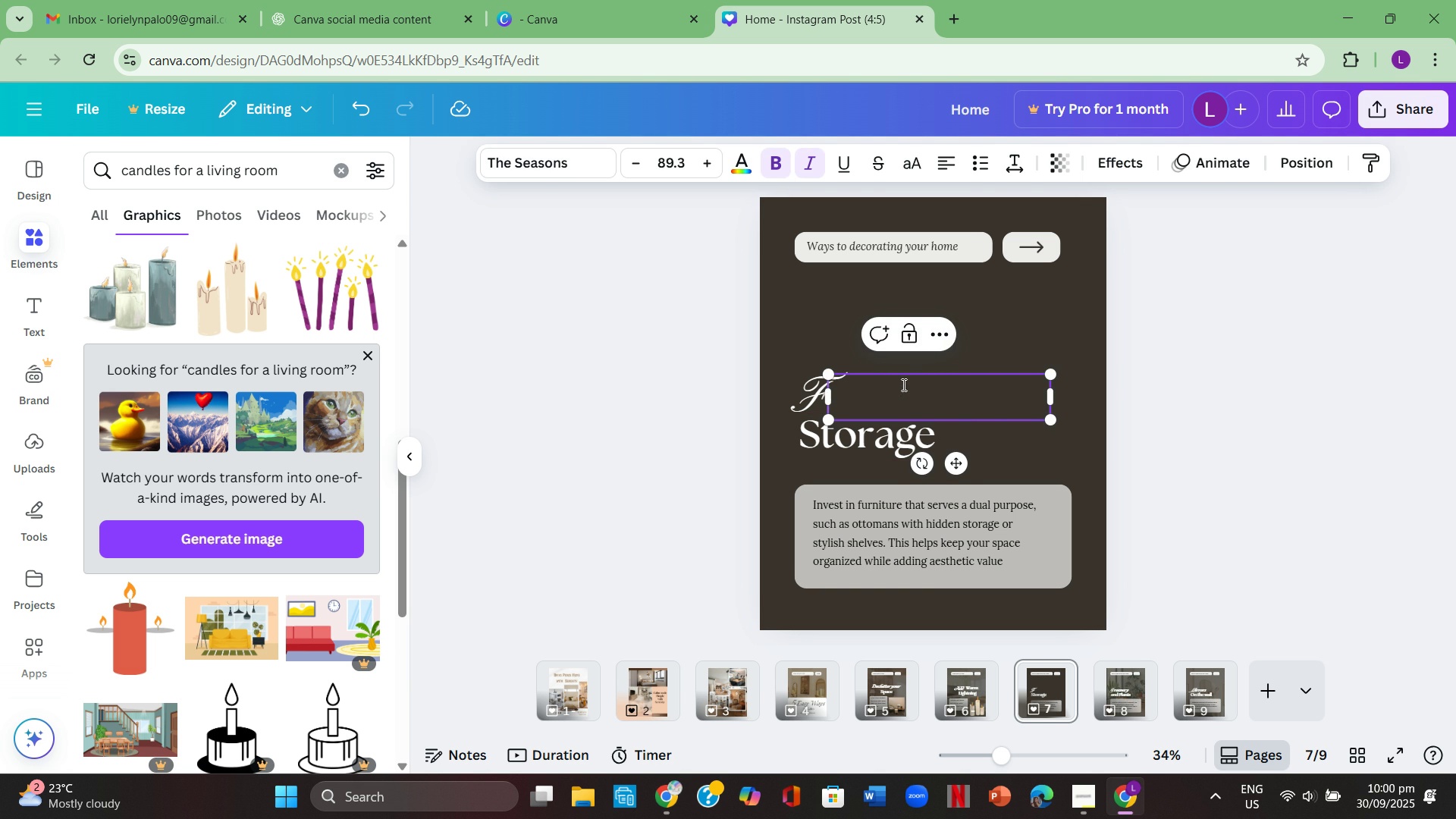 
key(Backspace)
 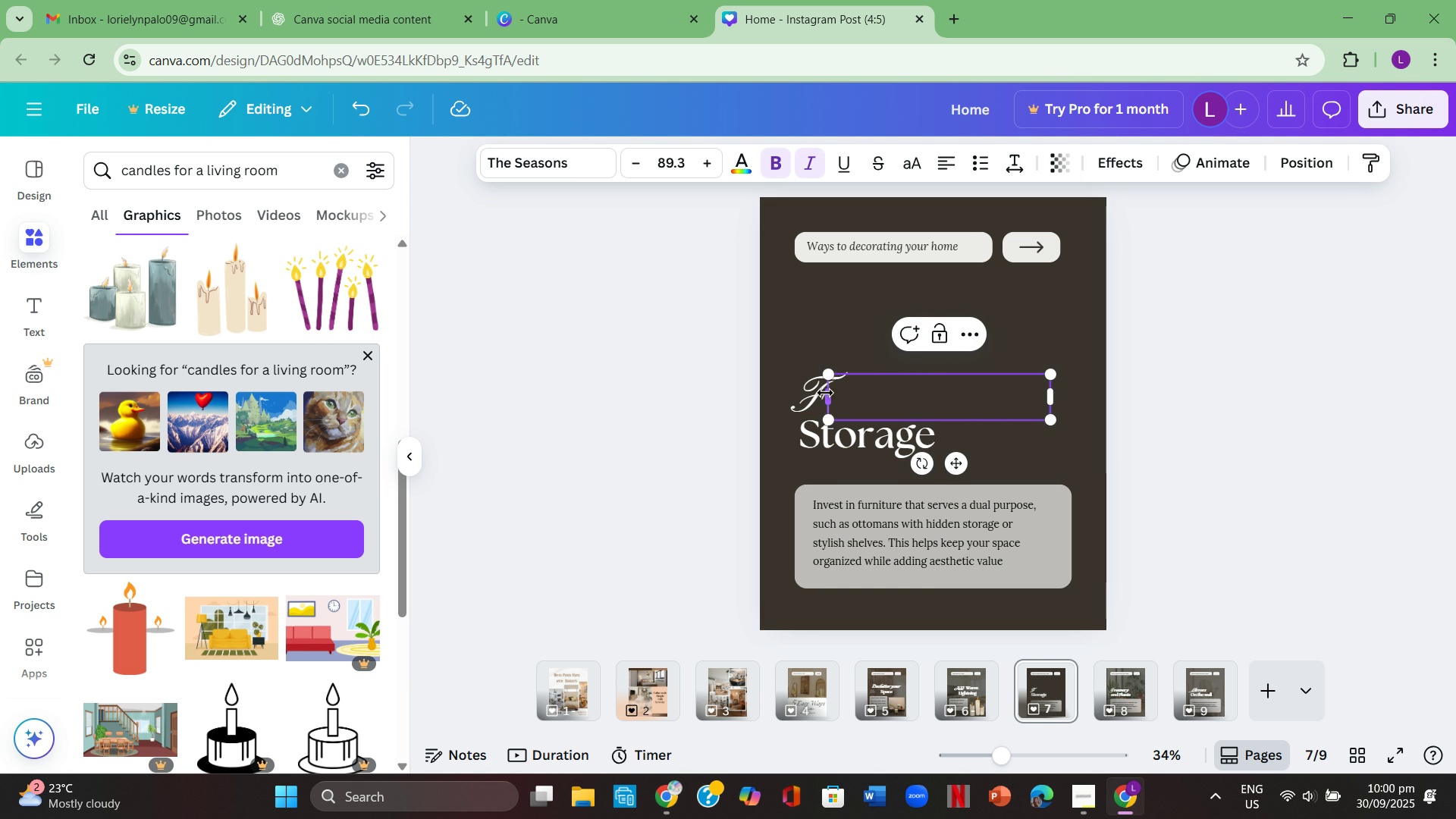 
left_click([821, 397])
 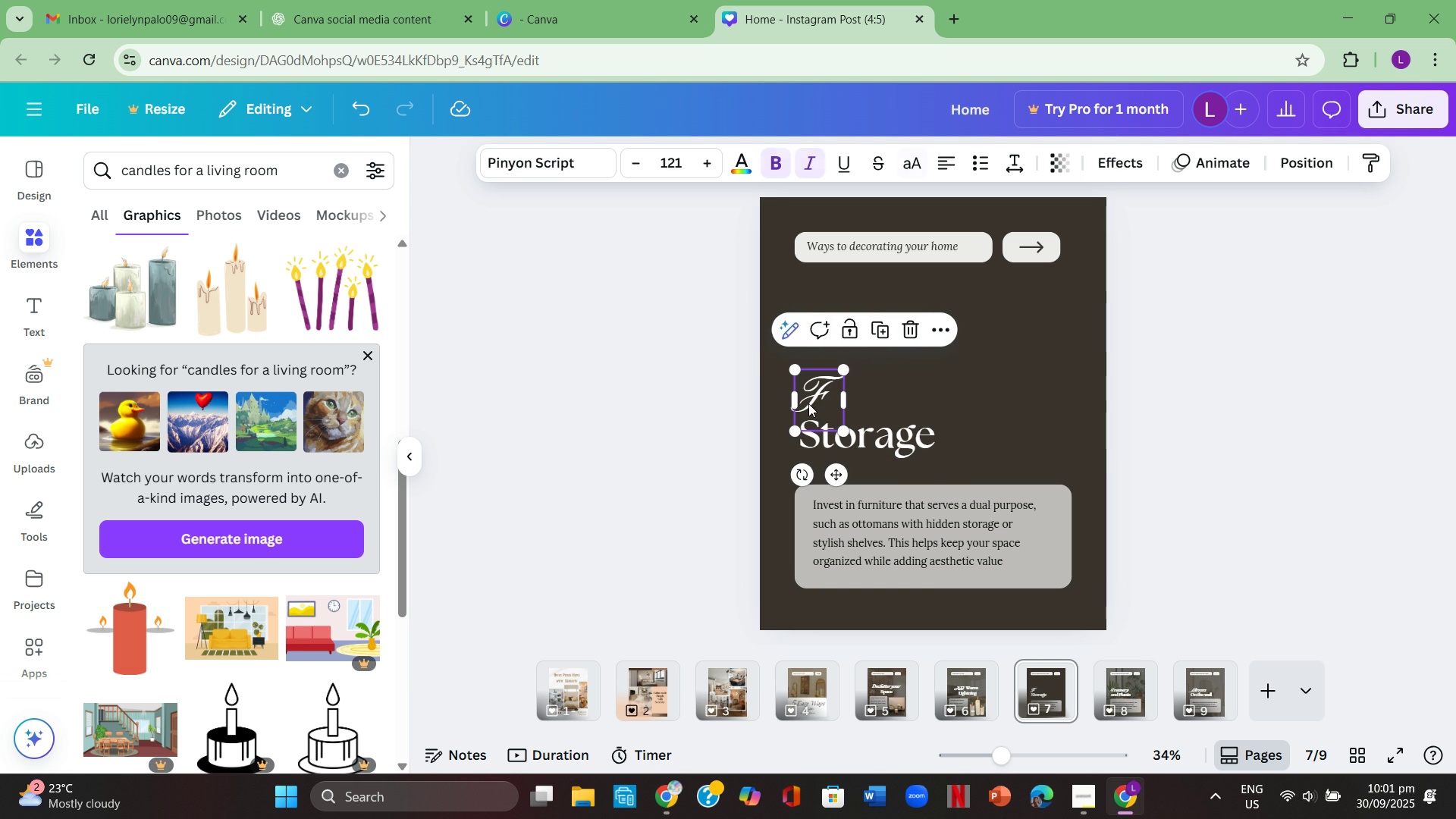 
left_click([808, 403])
 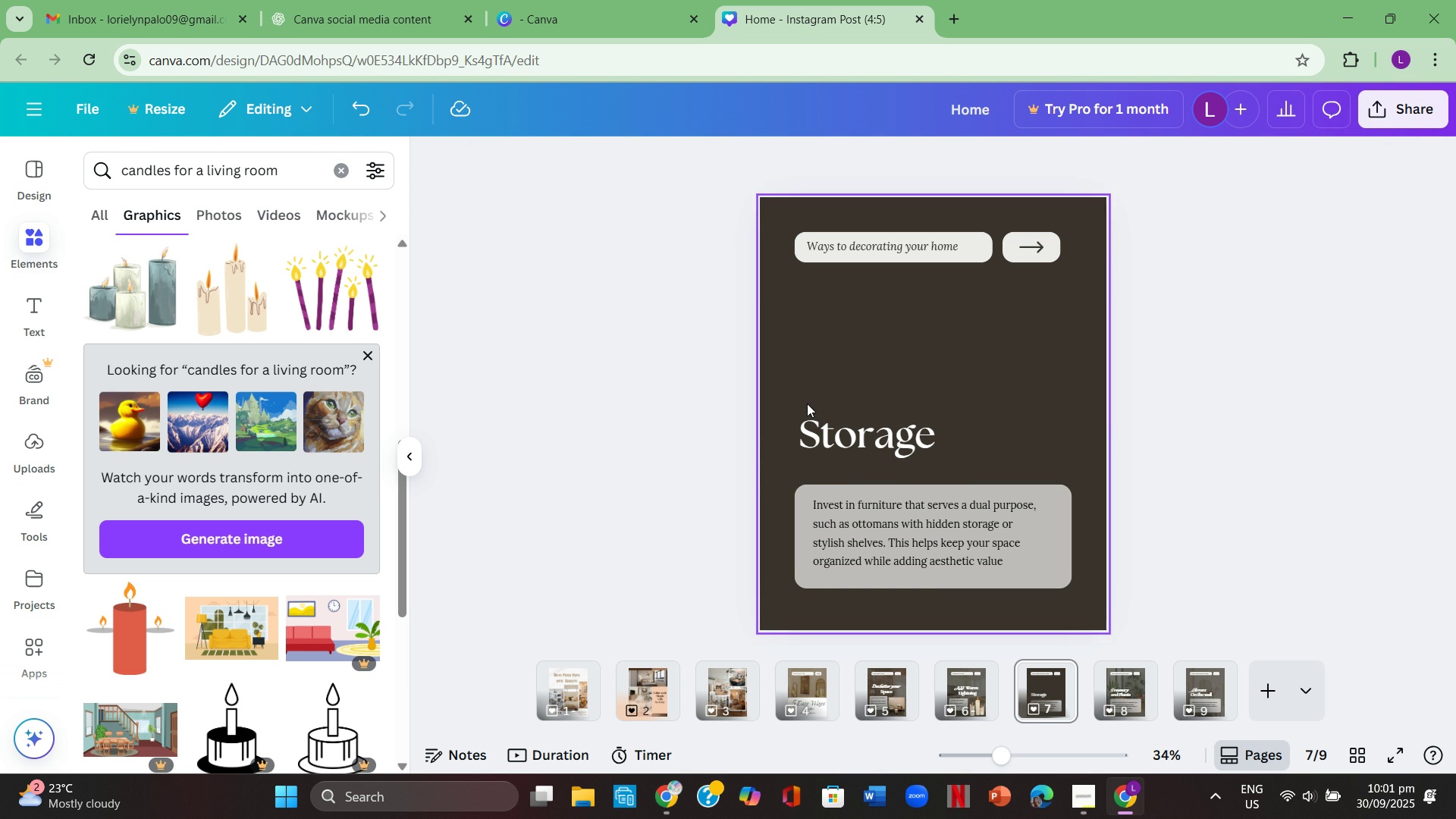 
key(Backspace)
 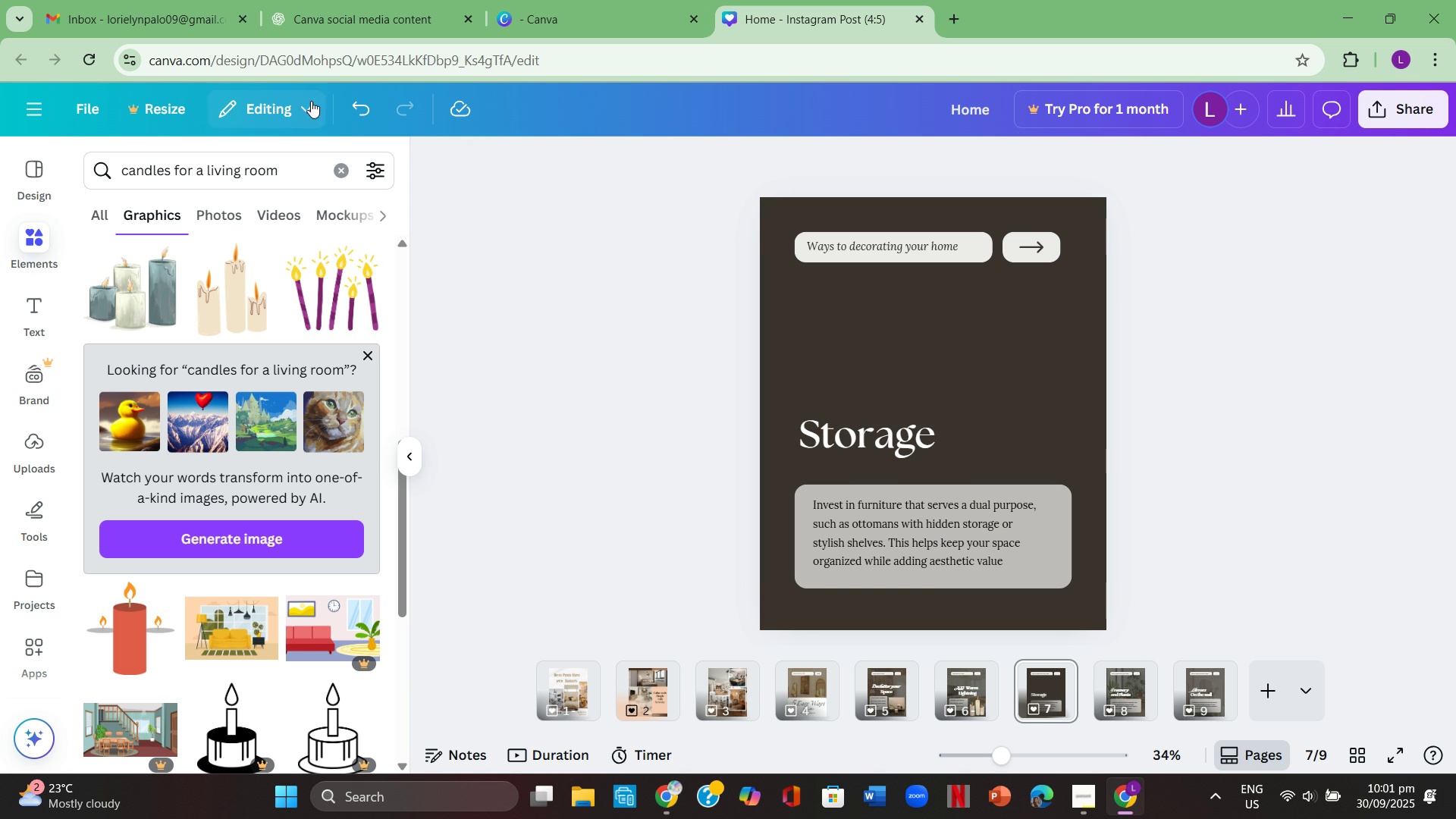 
left_click([361, 107])
 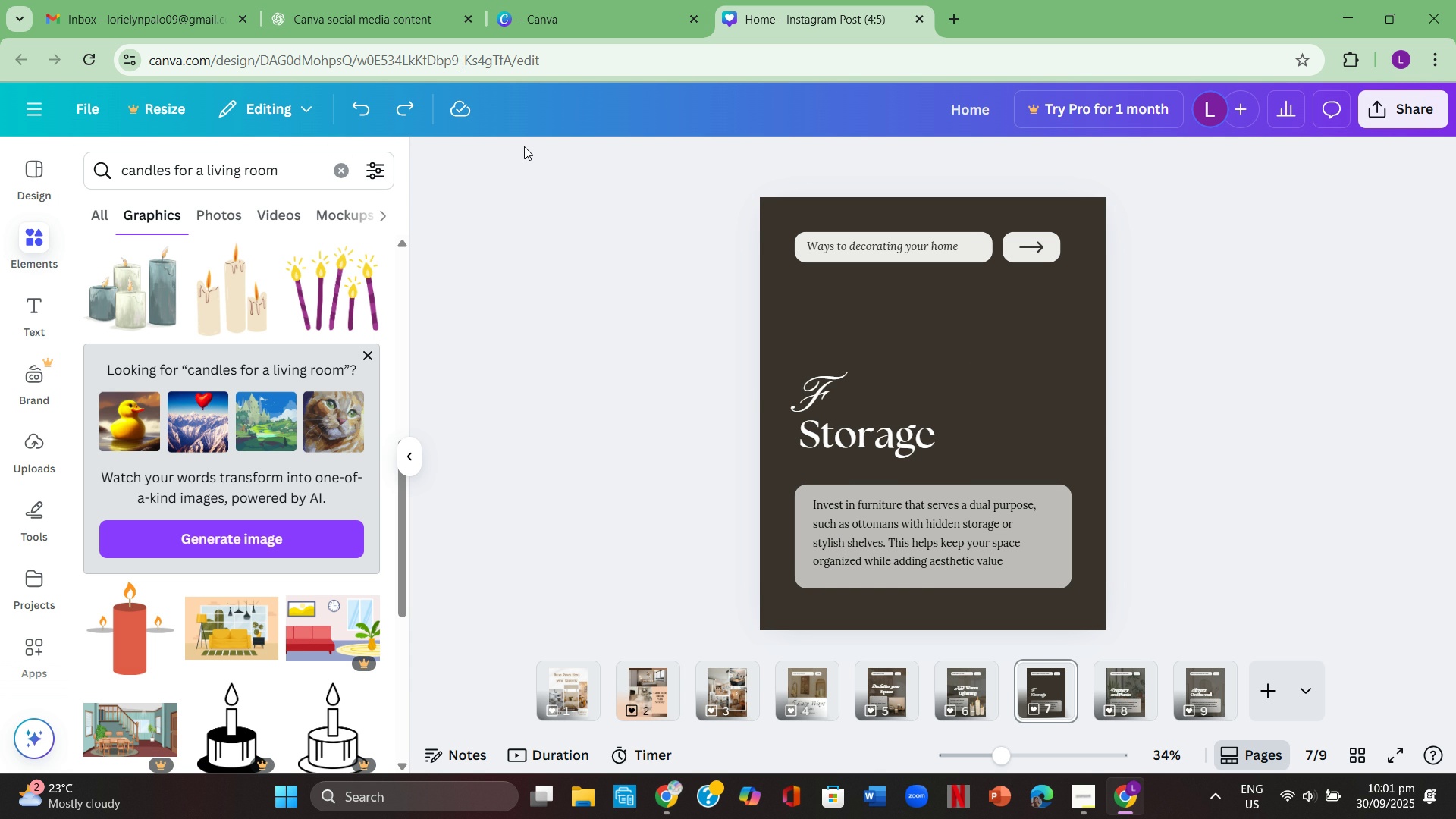 
wait(11.86)
 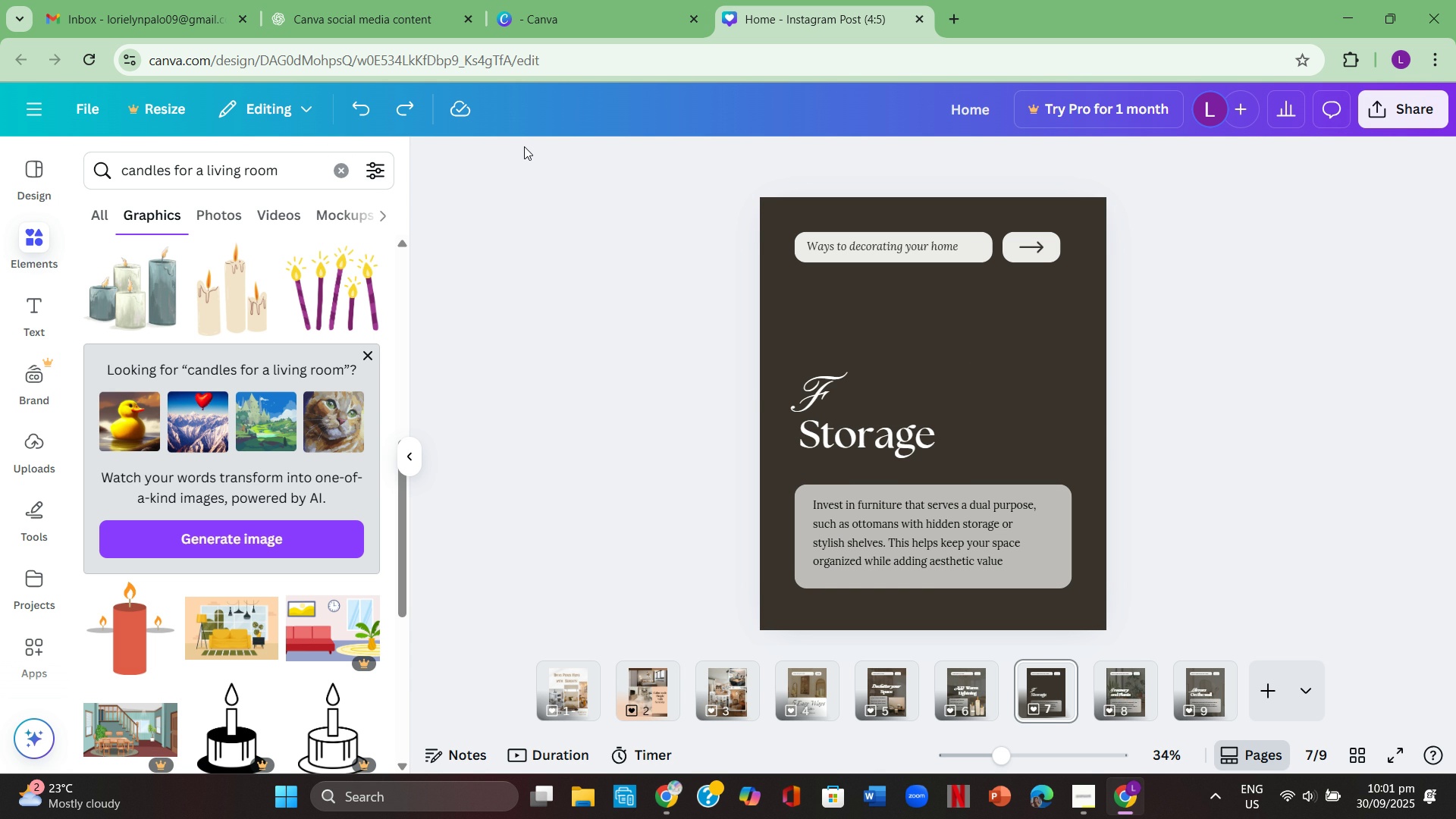 
double_click([815, 391])
 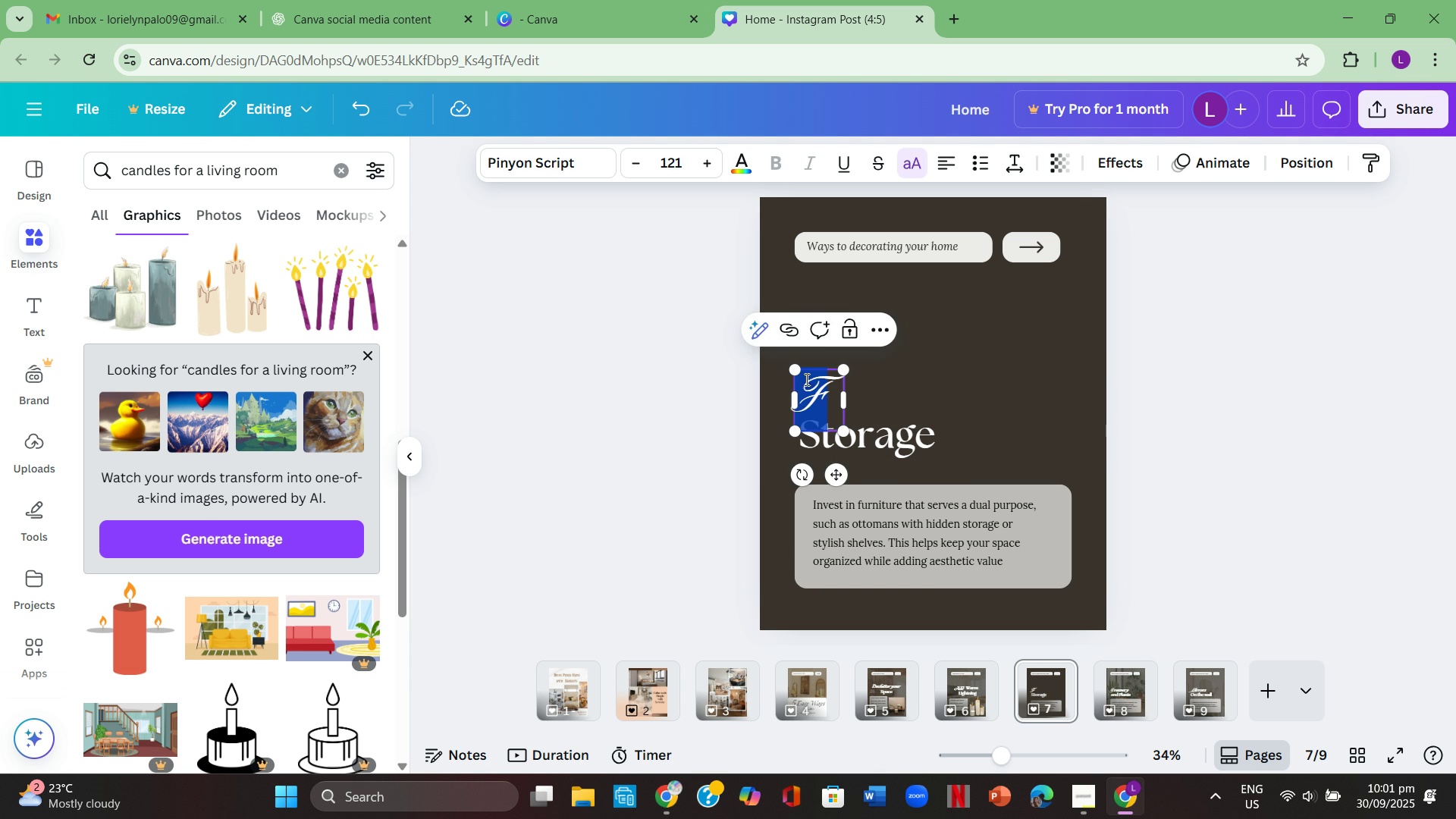 
key(Backspace)
type(Use)